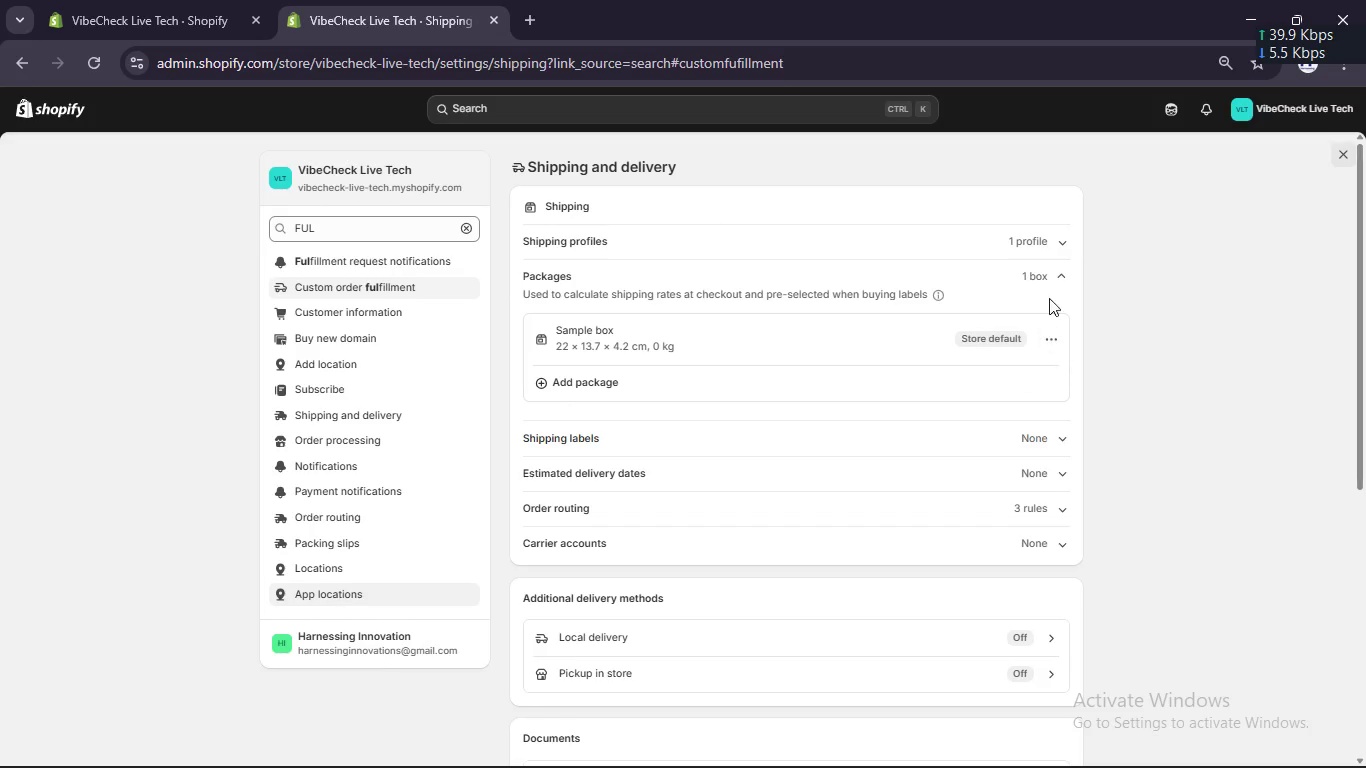 
left_click([1053, 241])
 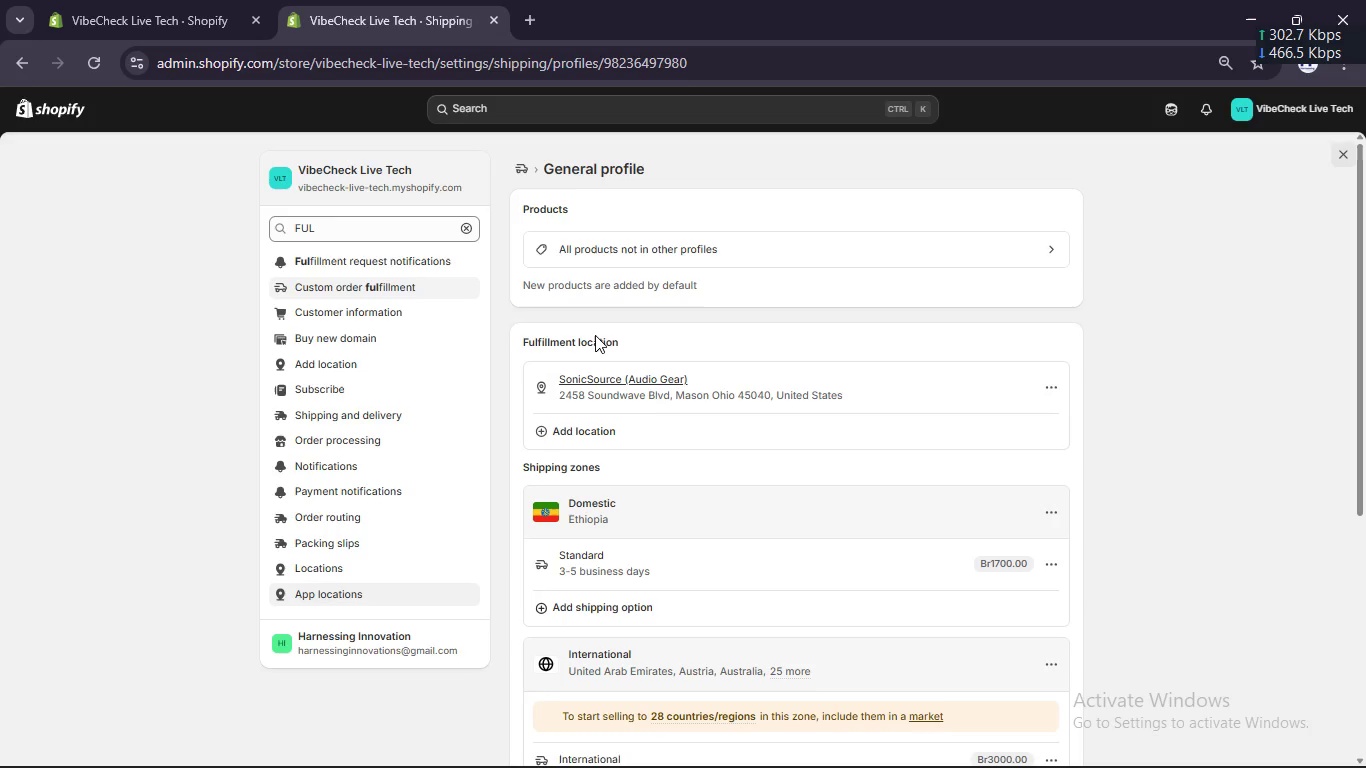 
wait(6.34)
 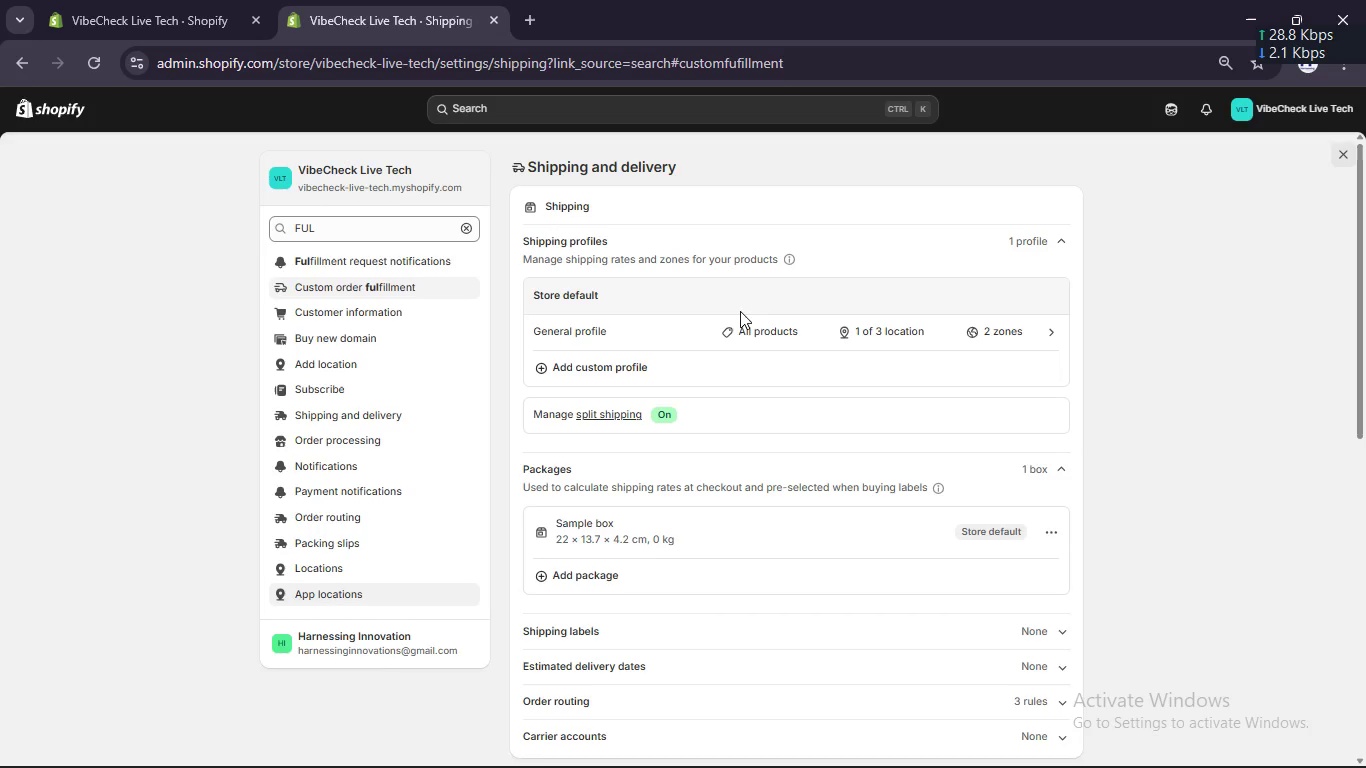 
scroll: coordinate [631, 355], scroll_direction: down, amount: 3.0
 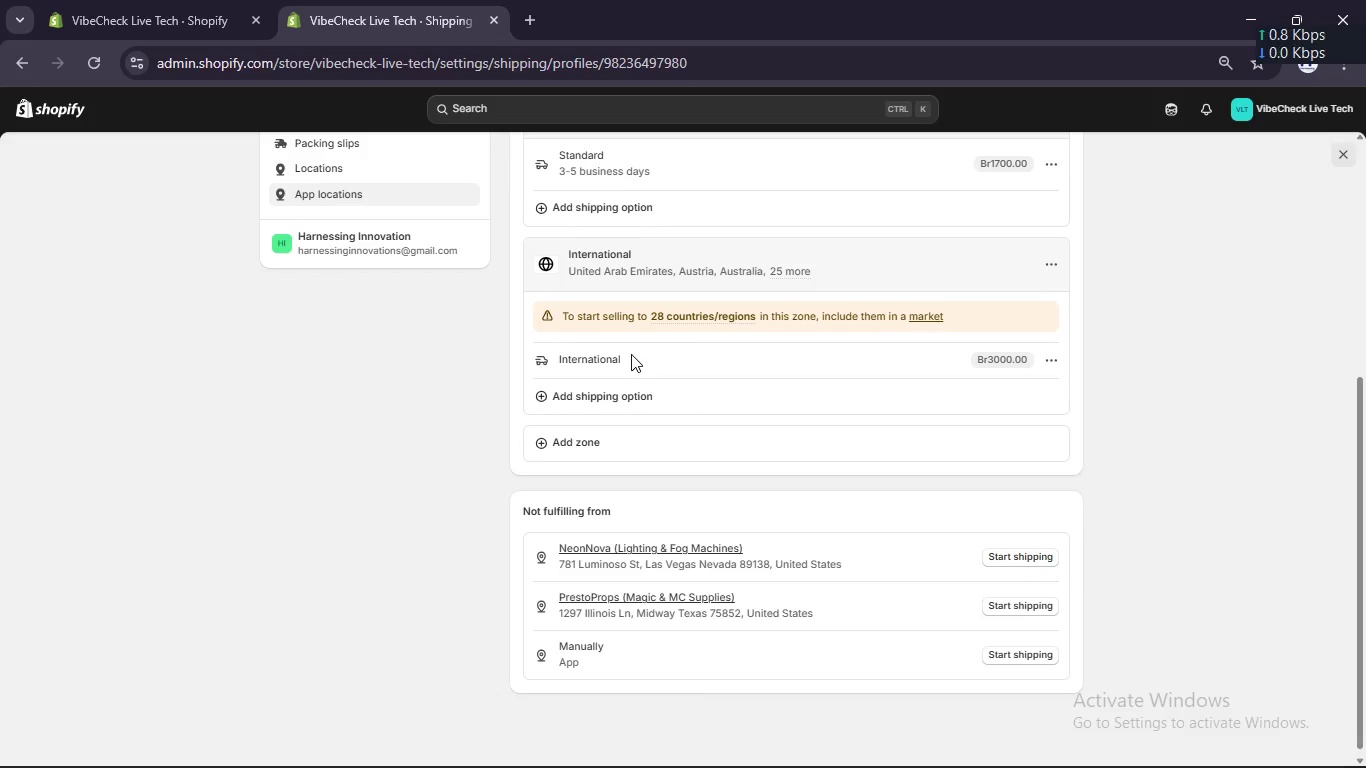 
wait(19.14)
 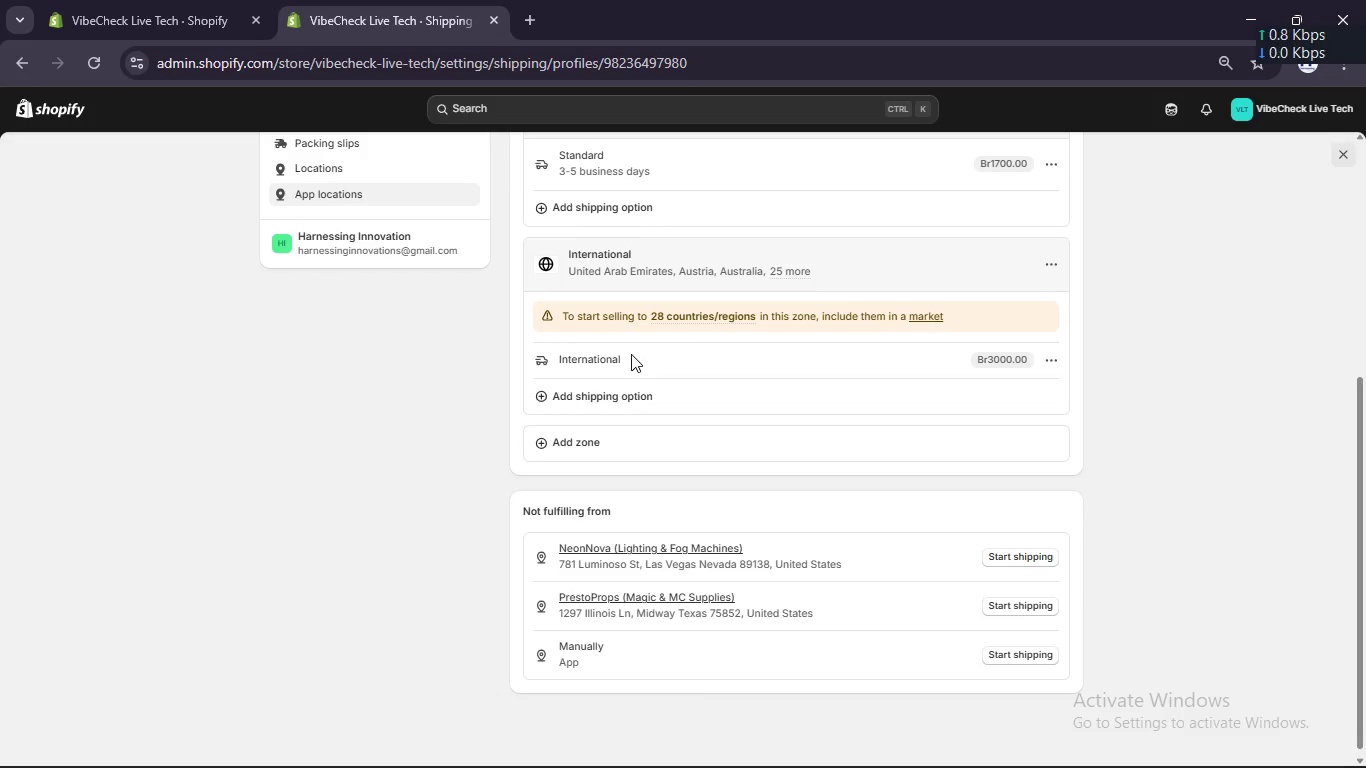 
scroll: coordinate [631, 354], scroll_direction: up, amount: 6.0
 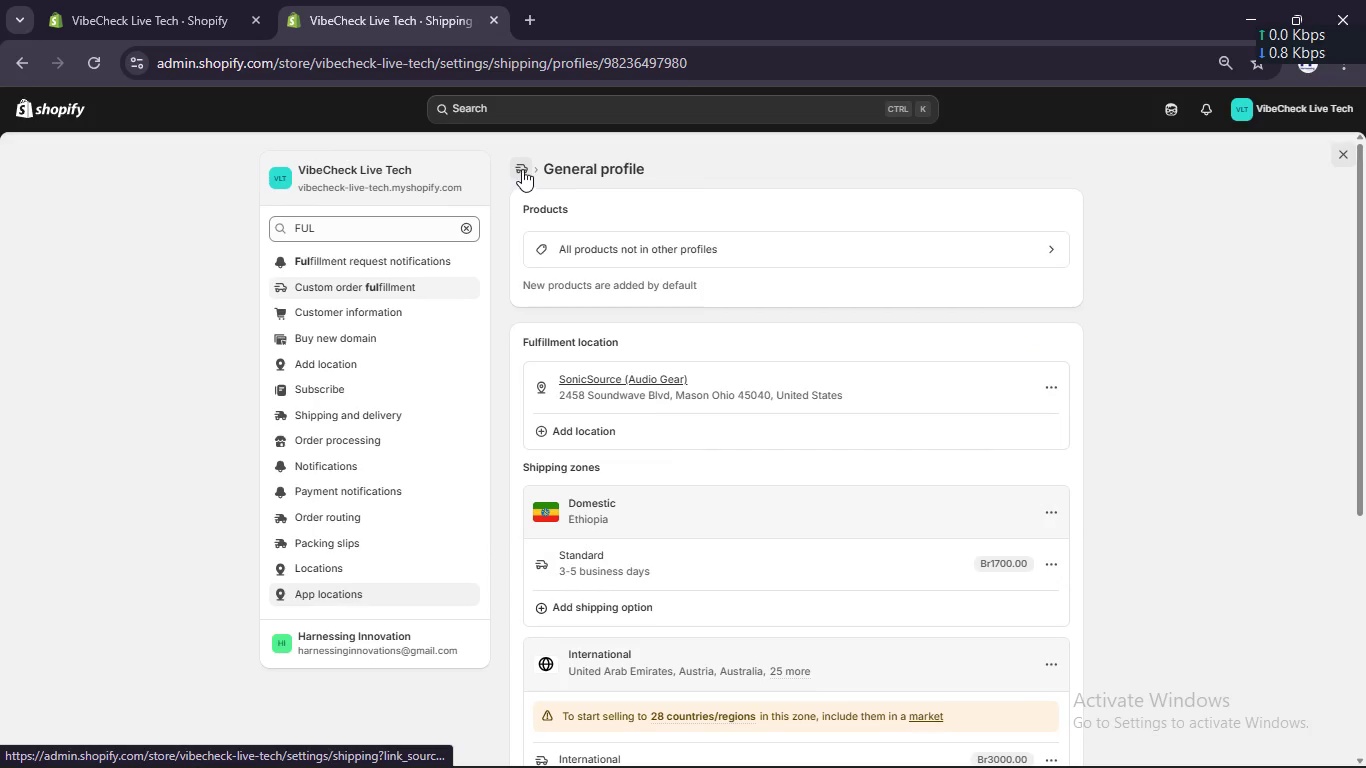 
left_click([522, 169])
 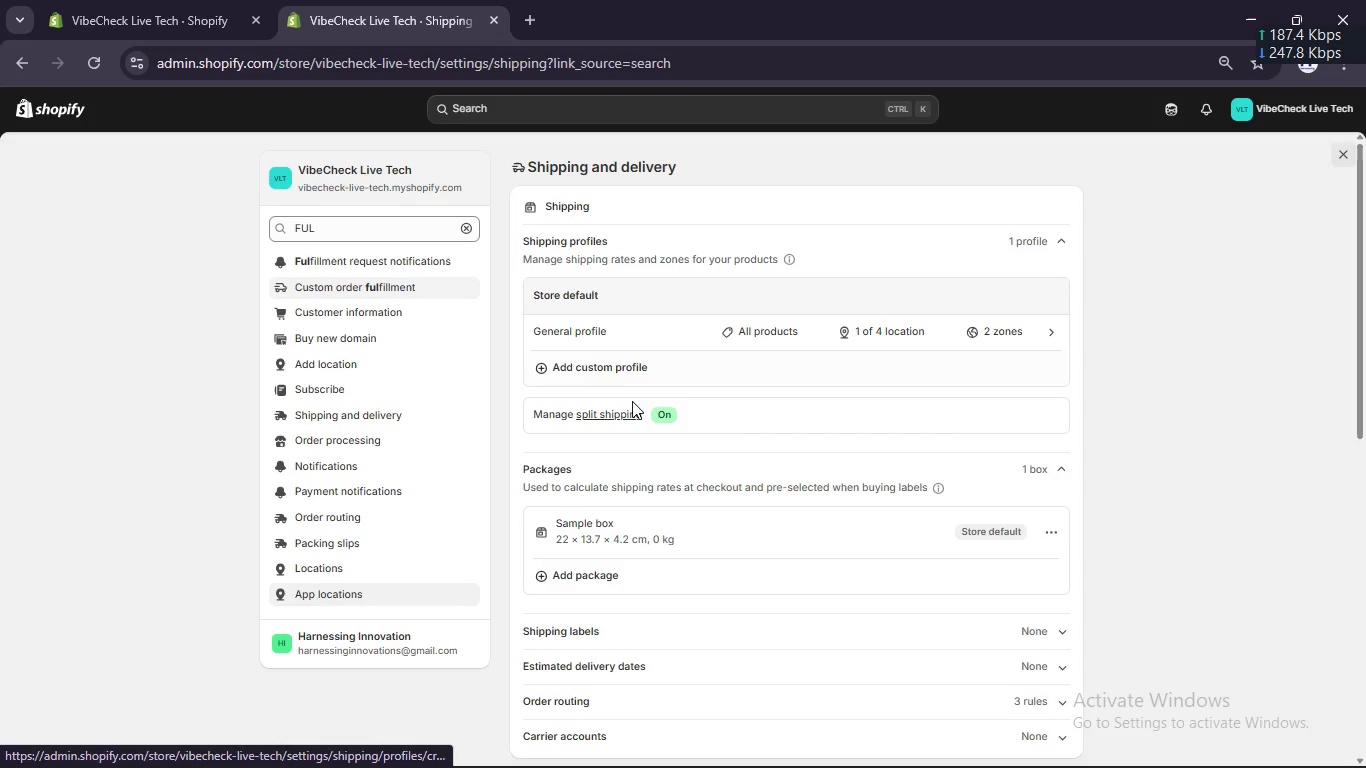 
left_click([613, 369])
 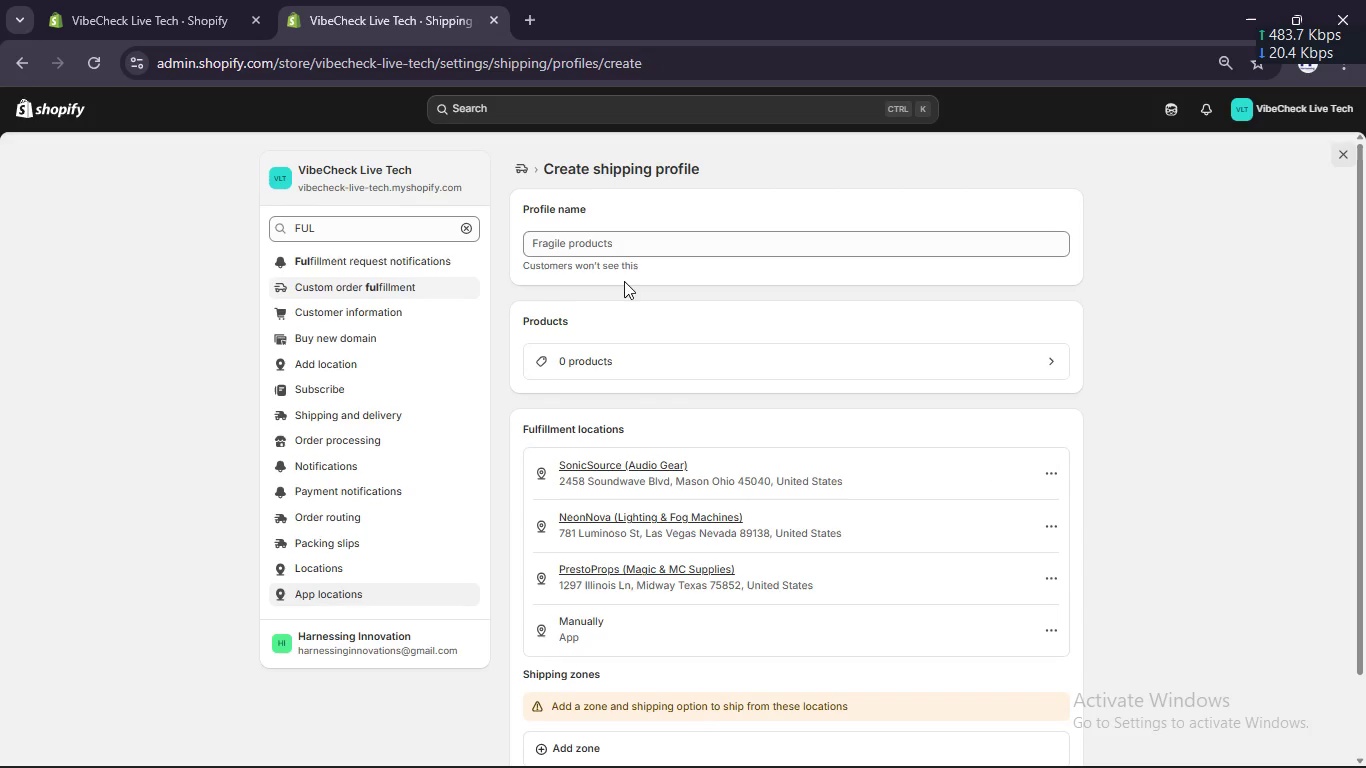 
left_click([638, 245])
 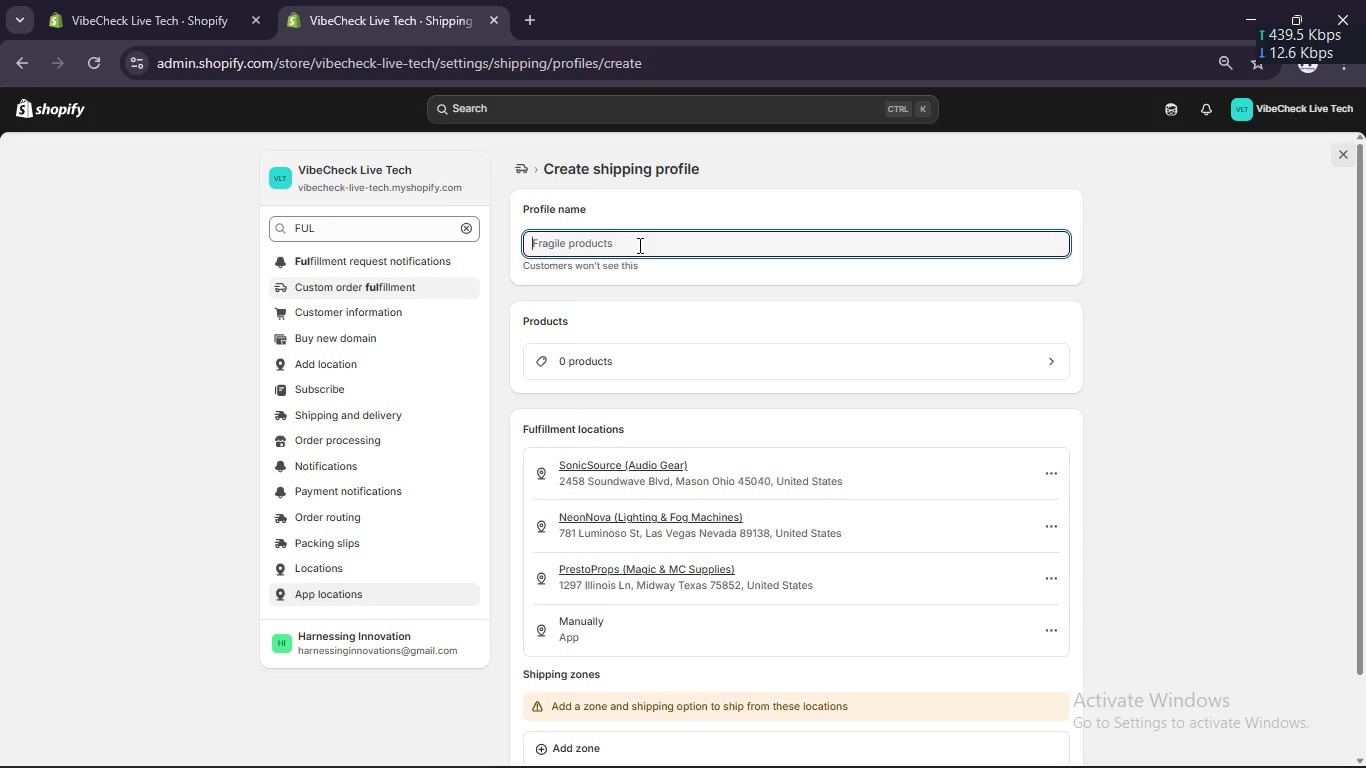 
type(Standard Evet)
key(Backspace)
type(nt Gear)
 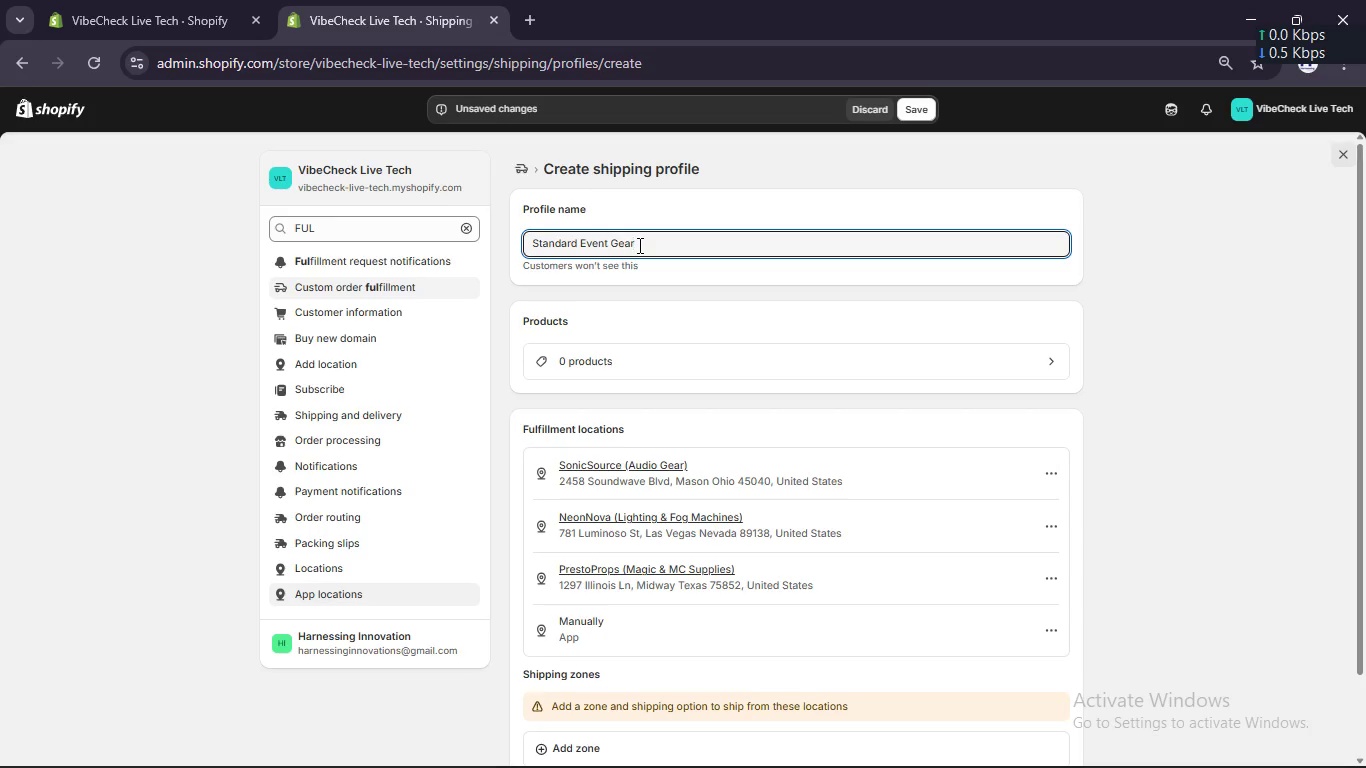 
left_click([641, 355])
 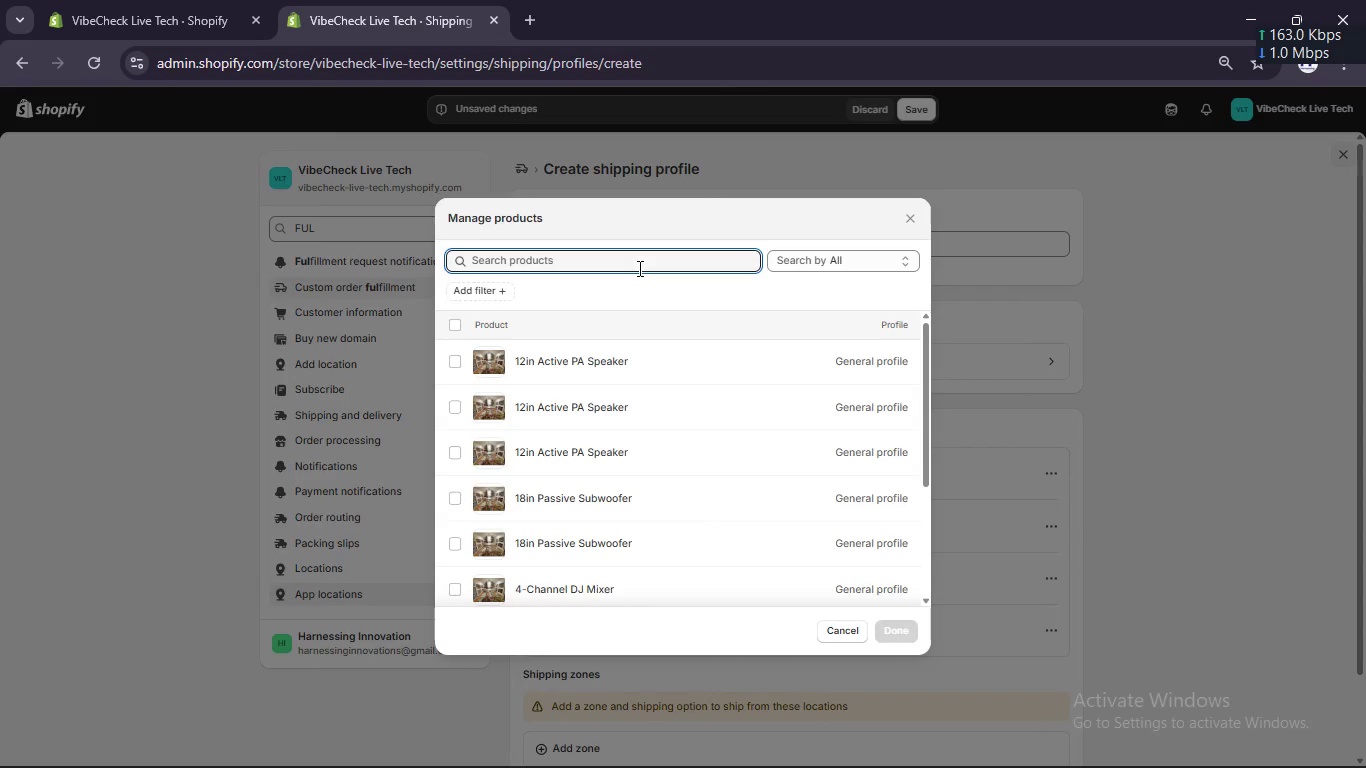 
type(props)
 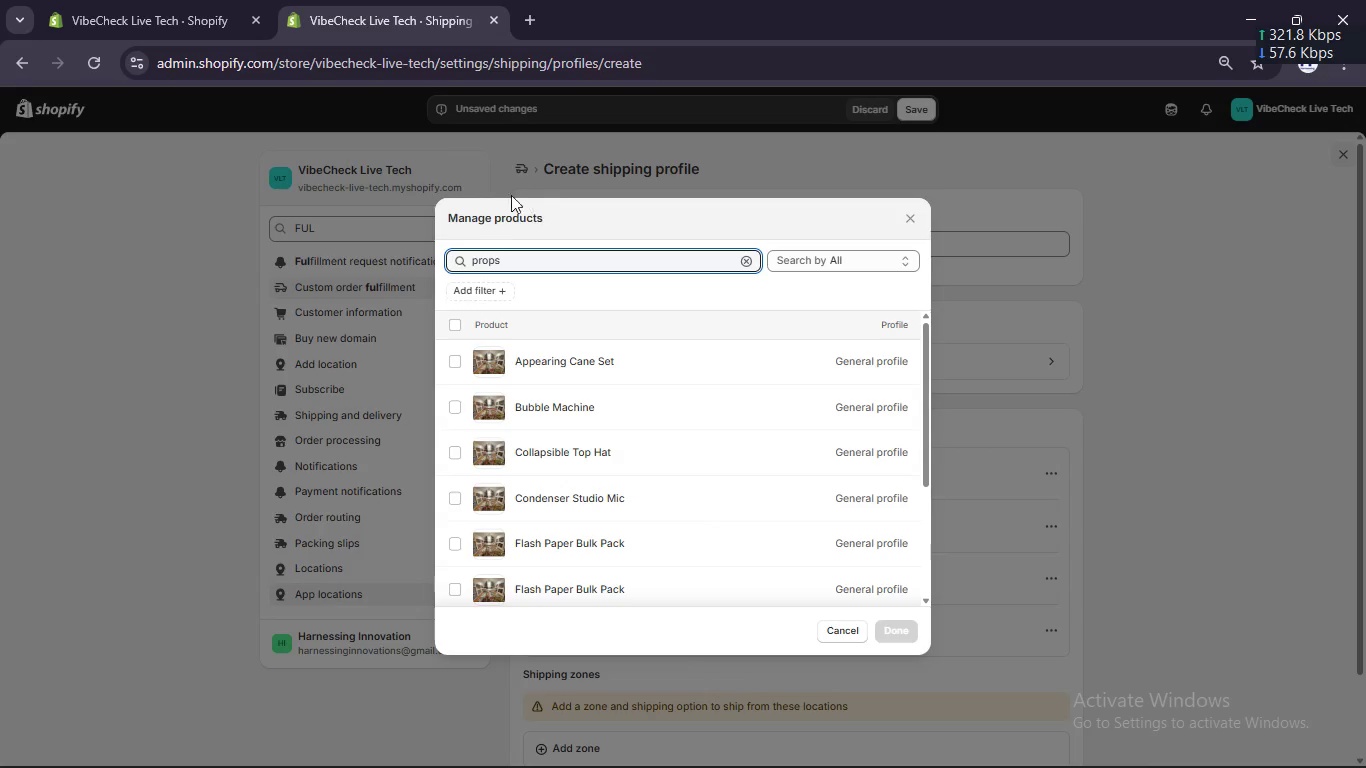 
scroll: coordinate [488, 397], scroll_direction: down, amount: 12.0
 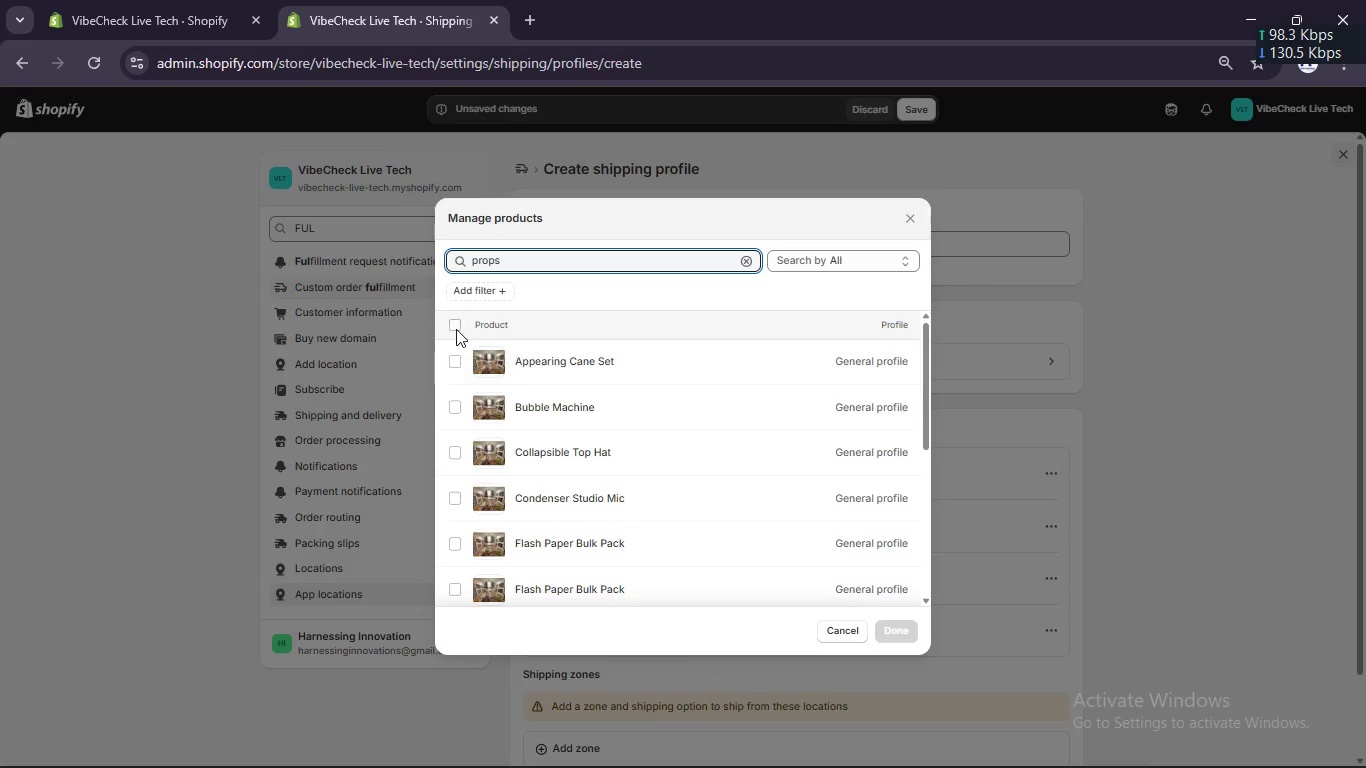 
left_click([456, 327])
 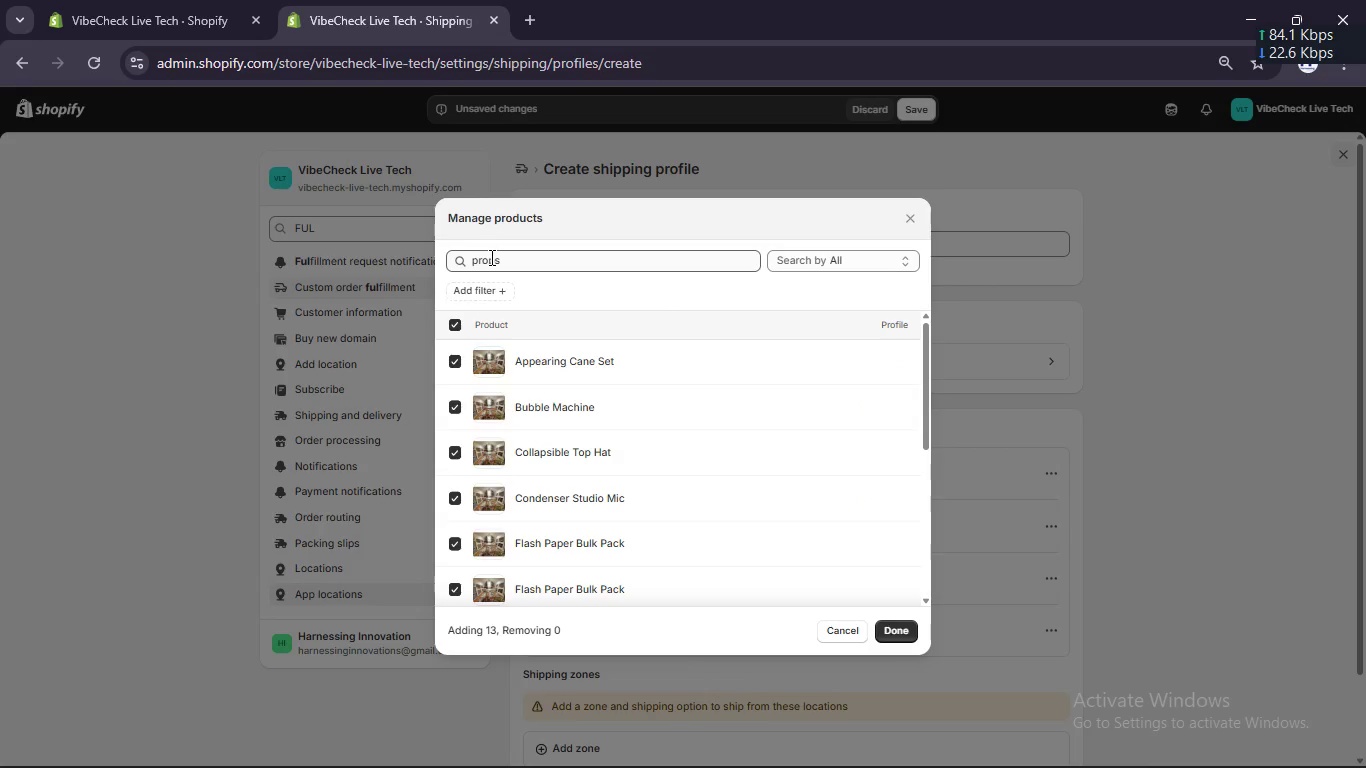 
double_click([488, 257])
 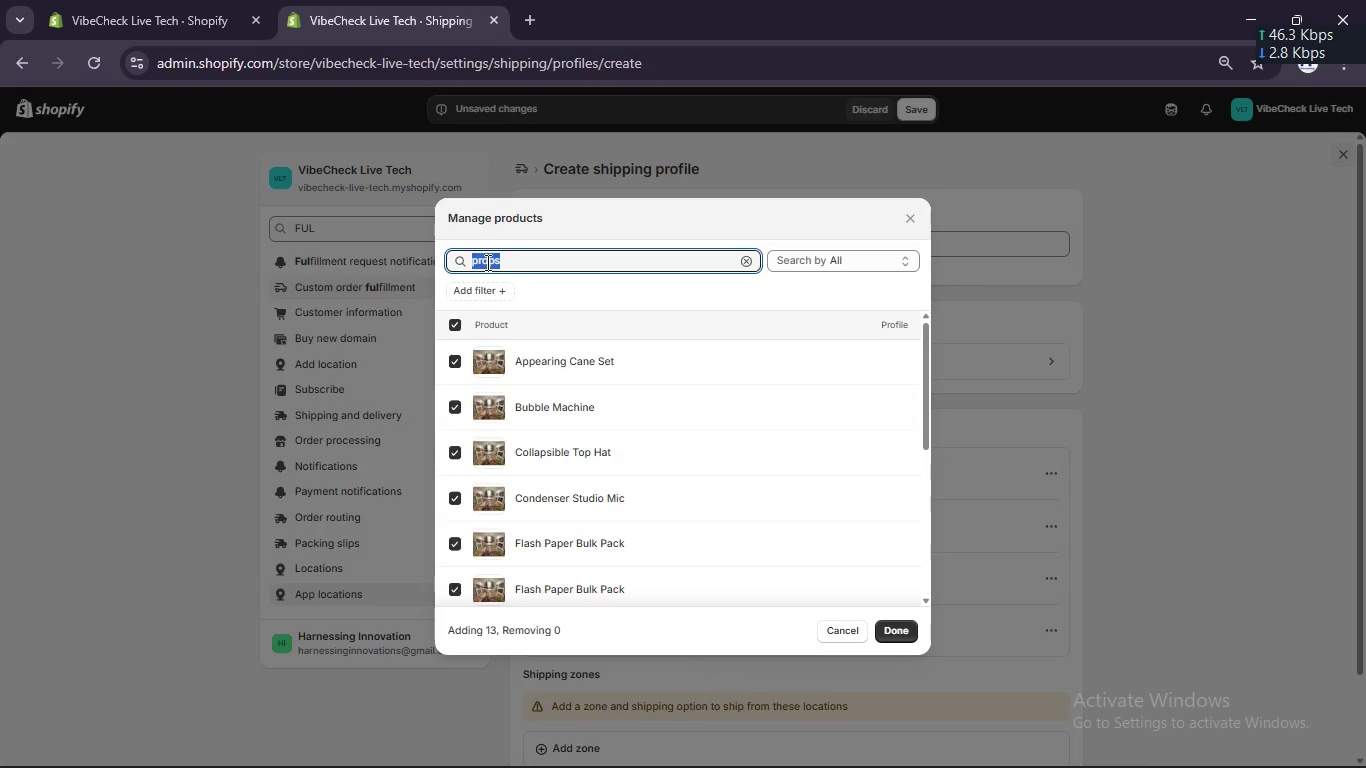 
type(light)
 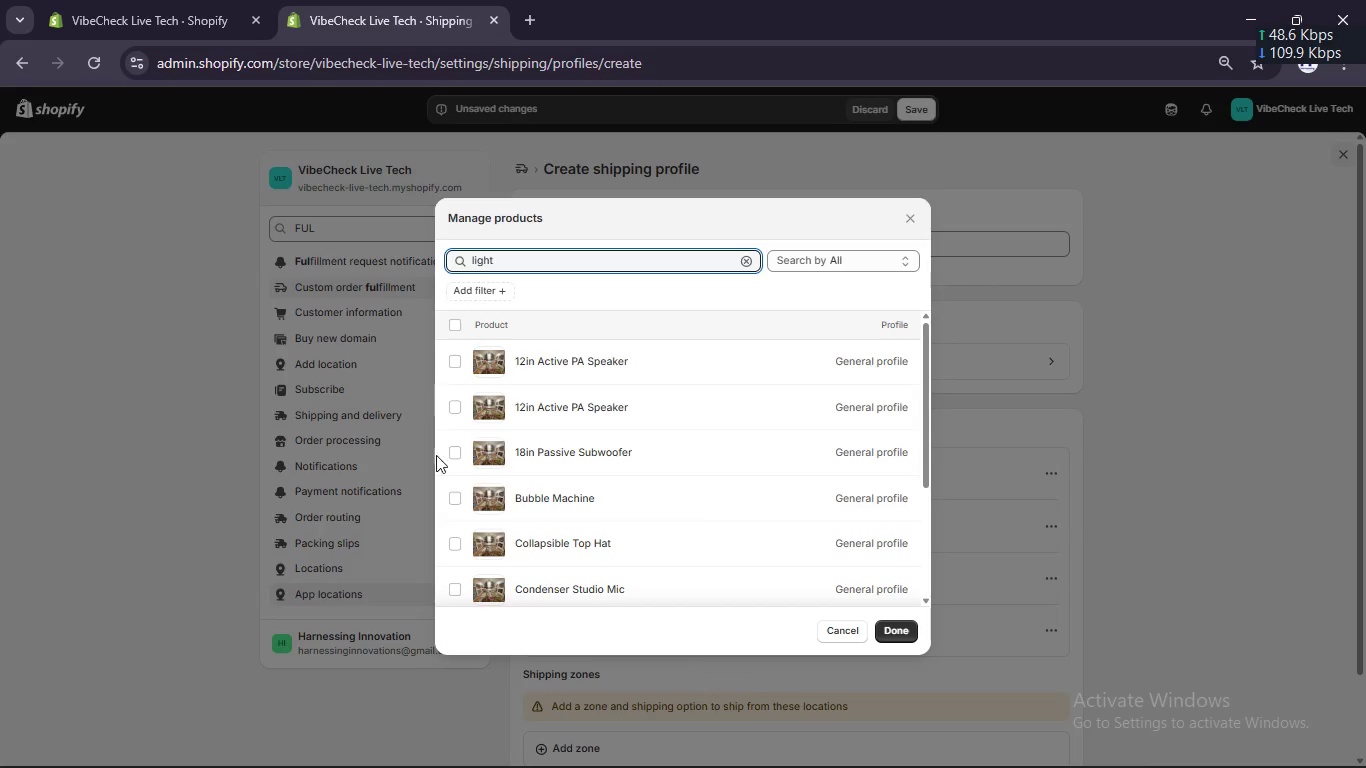 
scroll: coordinate [582, 437], scroll_direction: down, amount: 29.0
 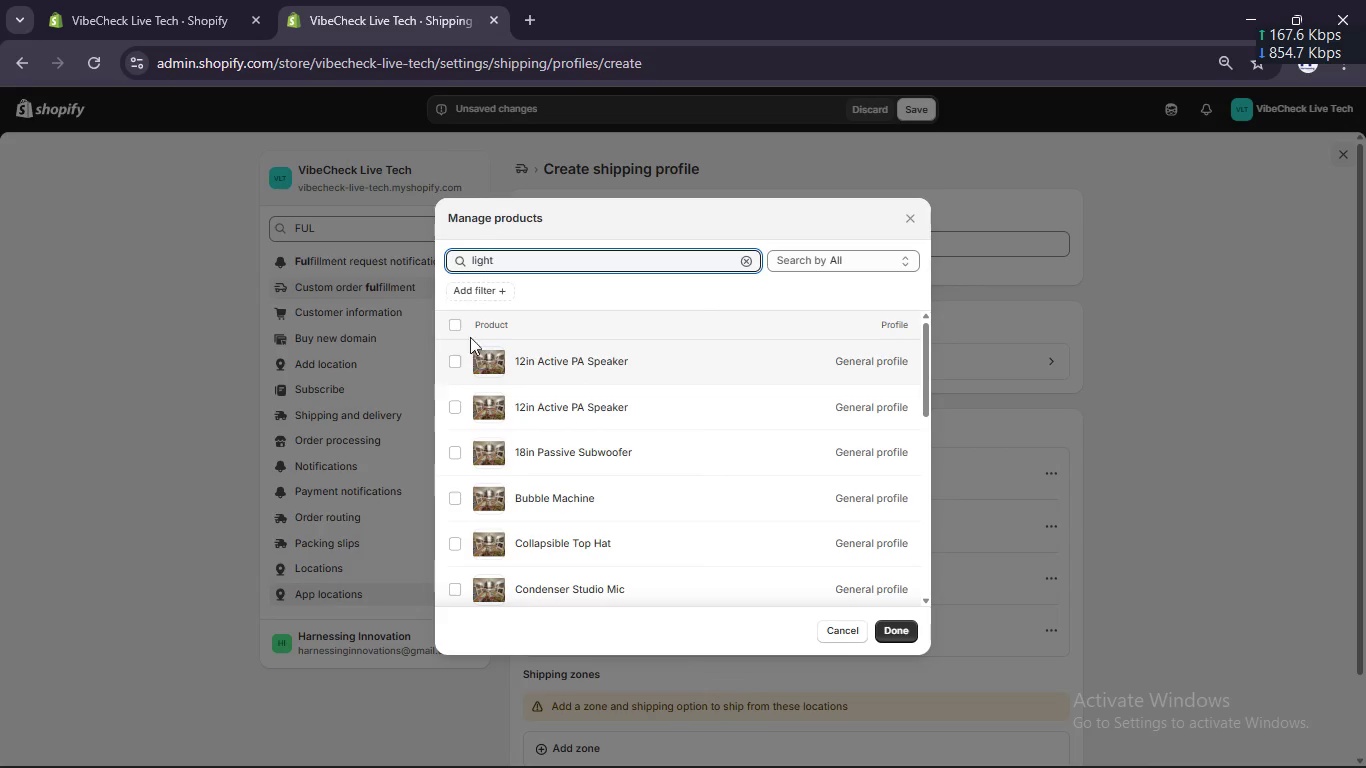 
left_click([459, 324])
 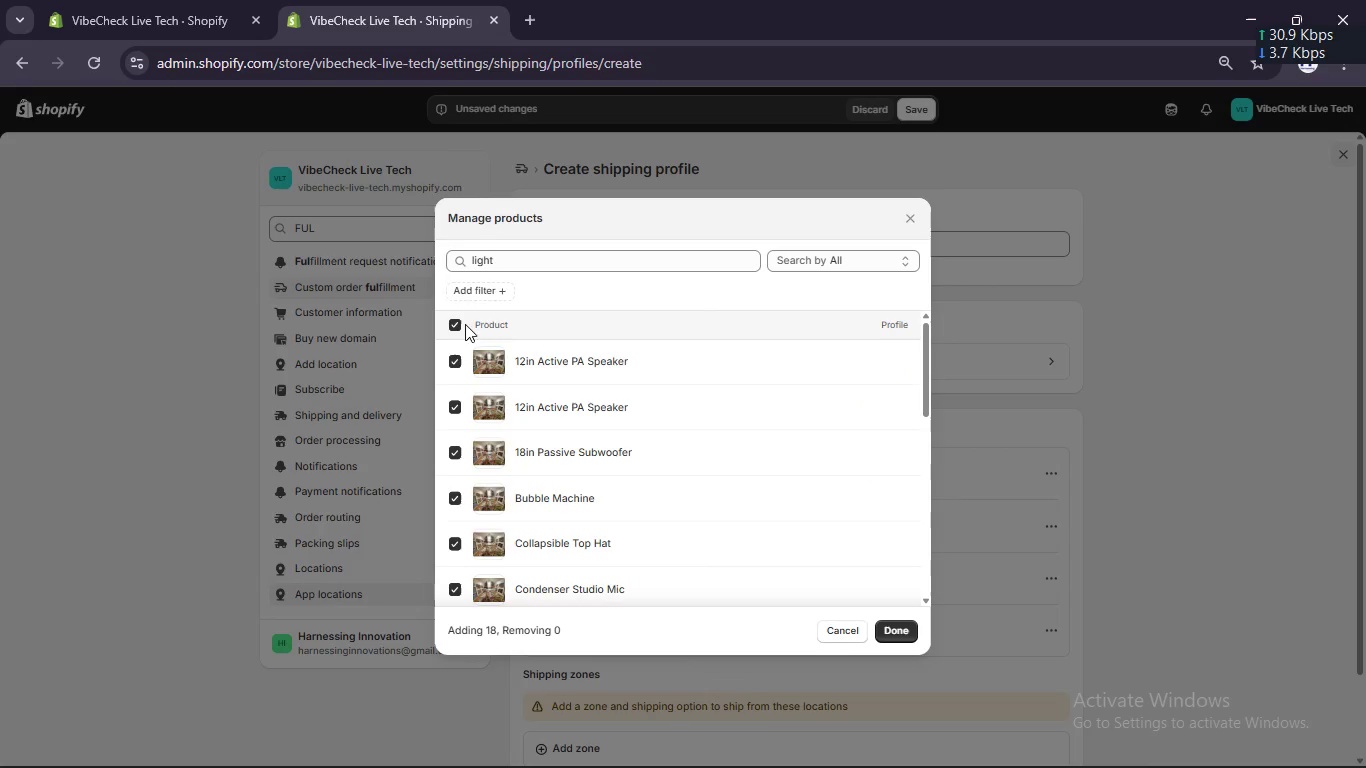 
scroll: coordinate [490, 350], scroll_direction: down, amount: 16.0
 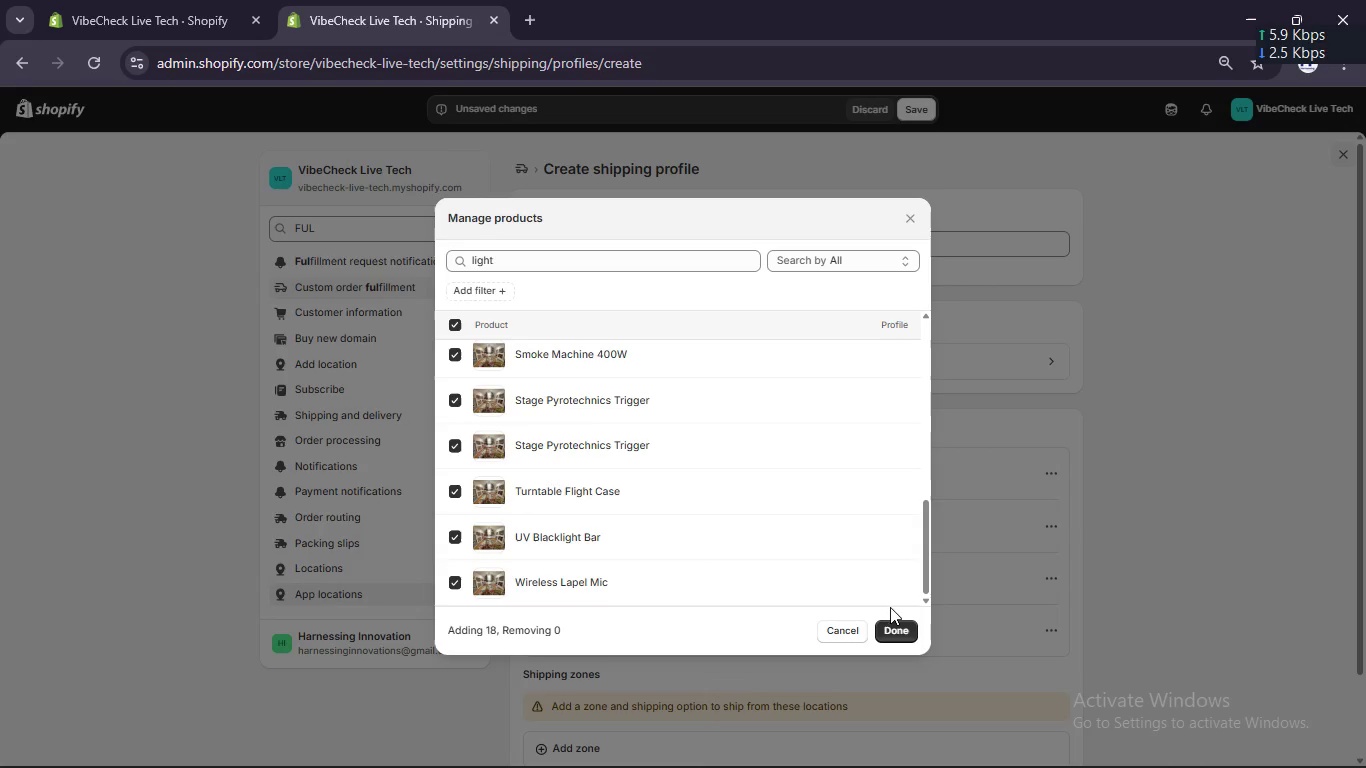 
left_click([891, 622])
 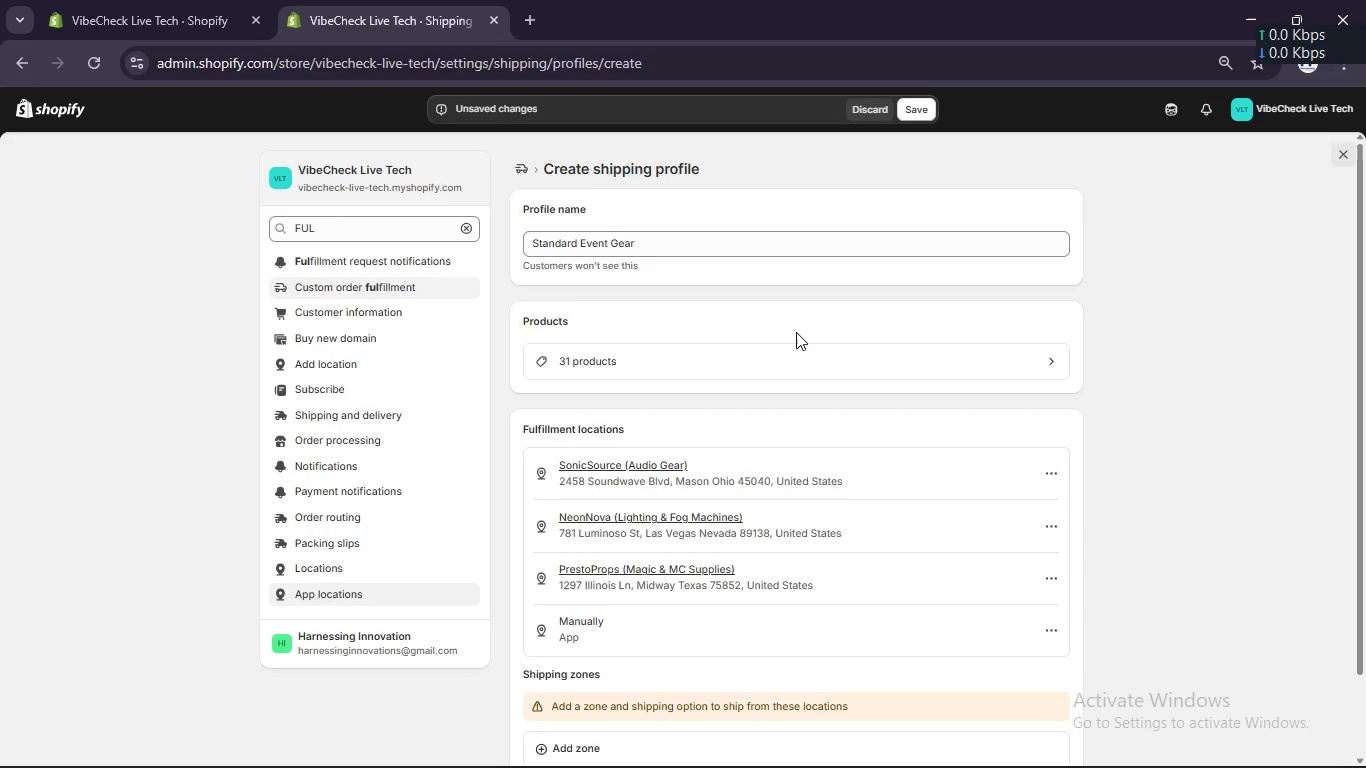 
wait(5.75)
 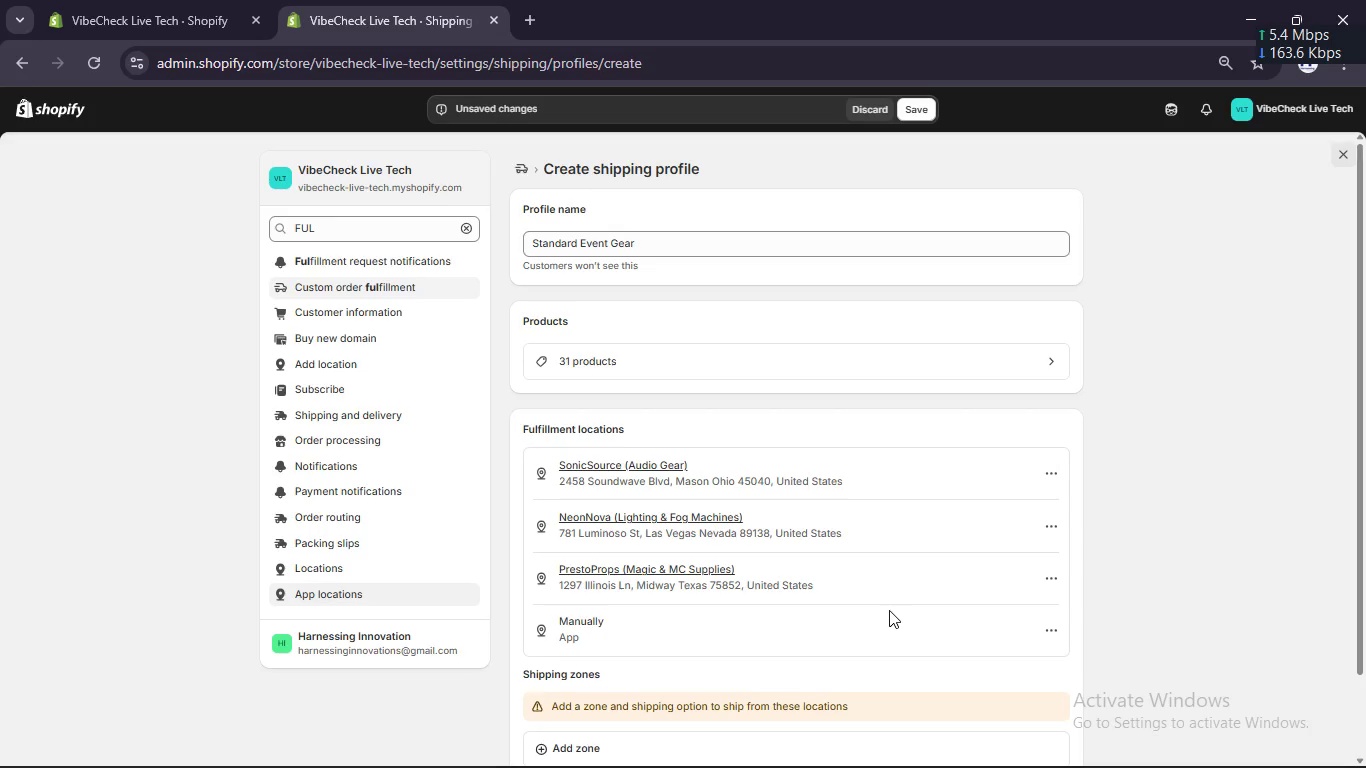 
scroll: coordinate [803, 378], scroll_direction: down, amount: 3.0
 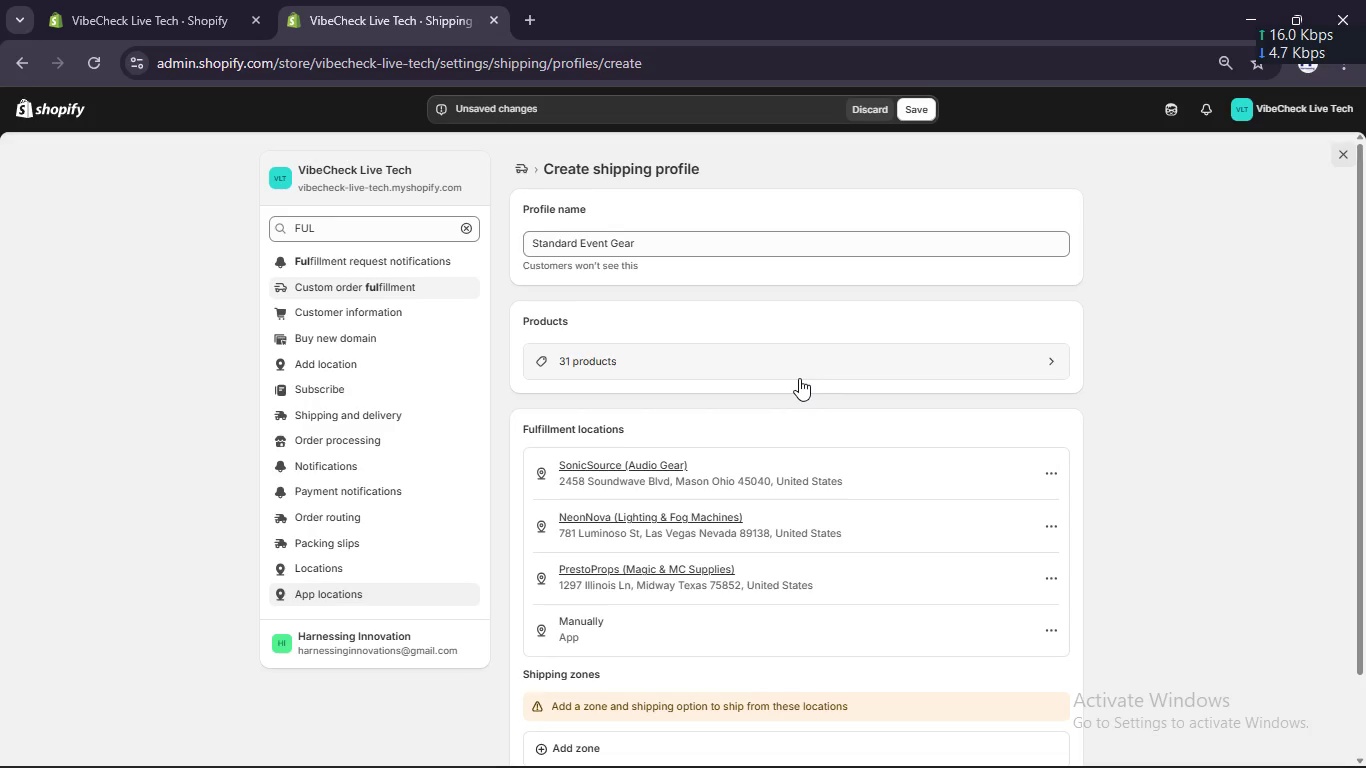 
wait(10.41)
 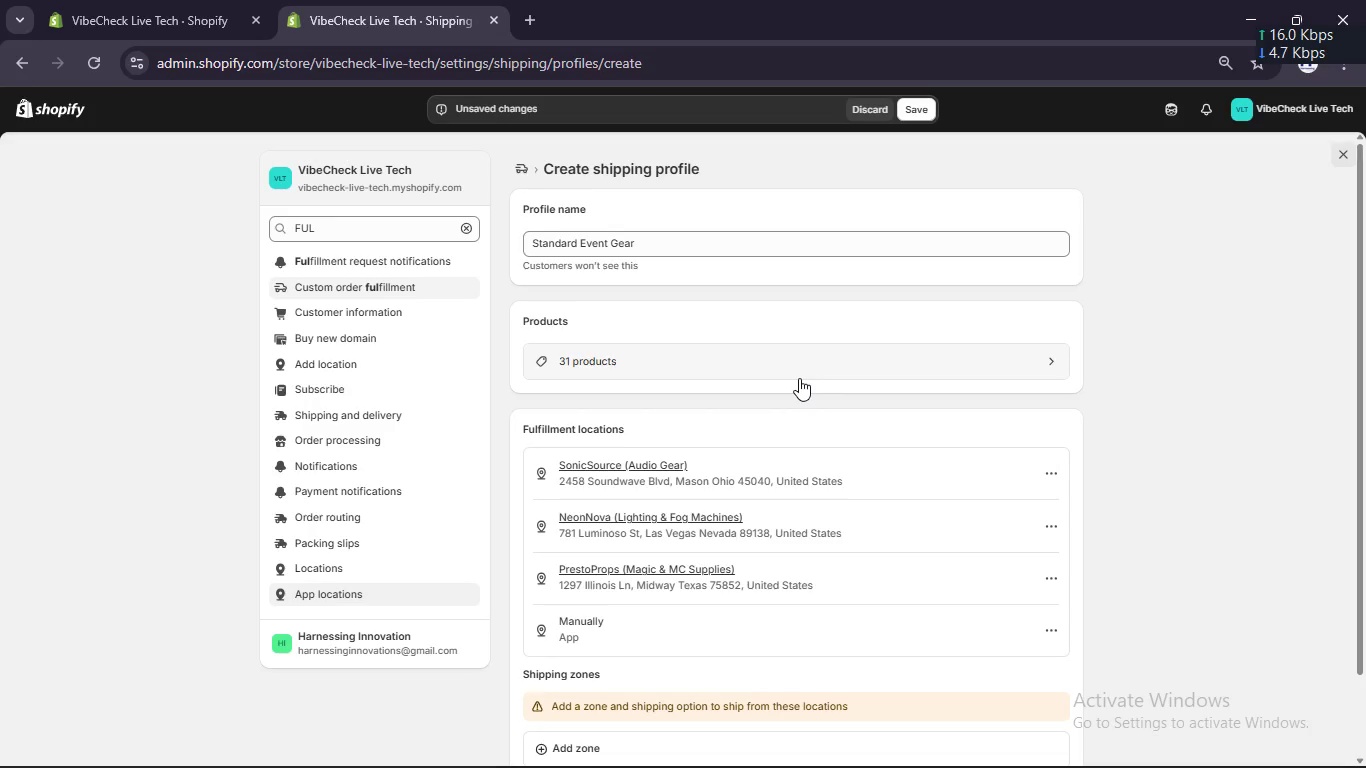 
scroll: coordinate [696, 642], scroll_direction: down, amount: 4.0
 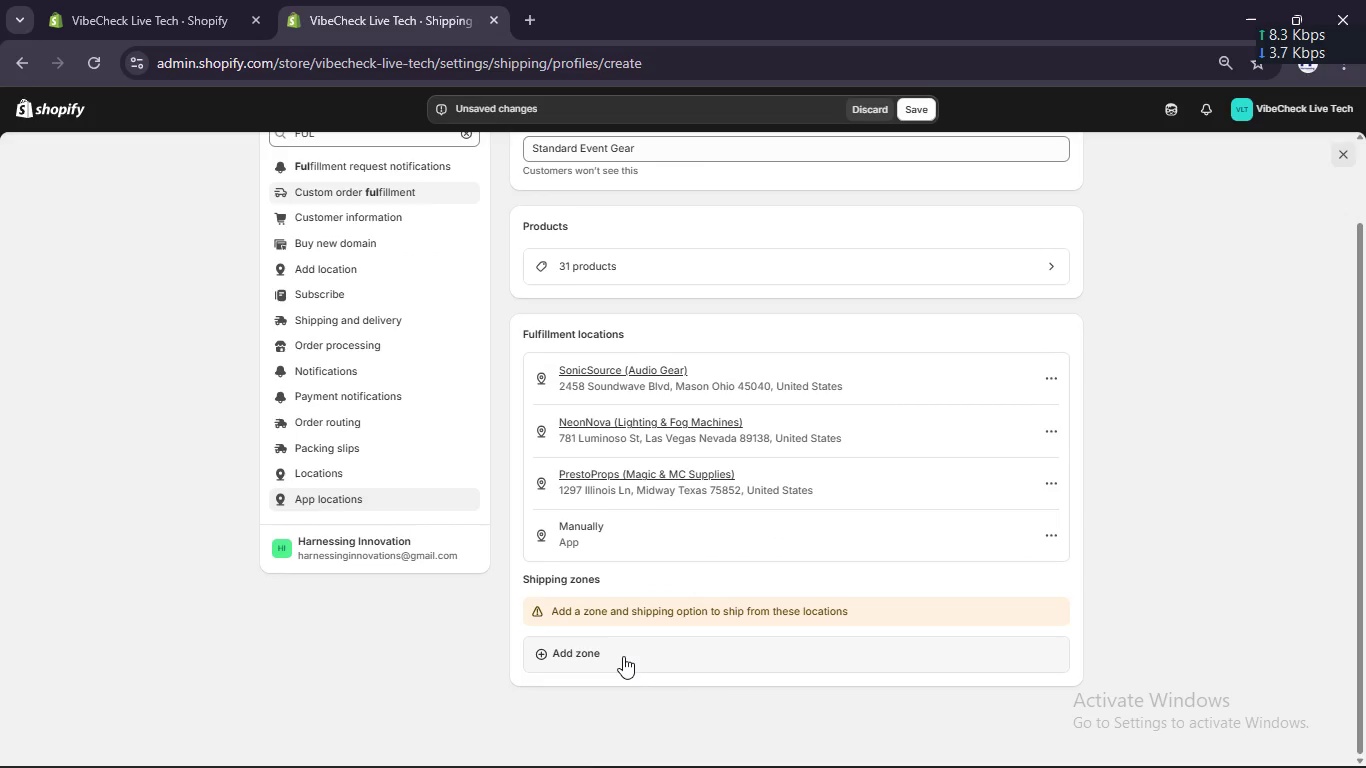 
left_click([622, 653])
 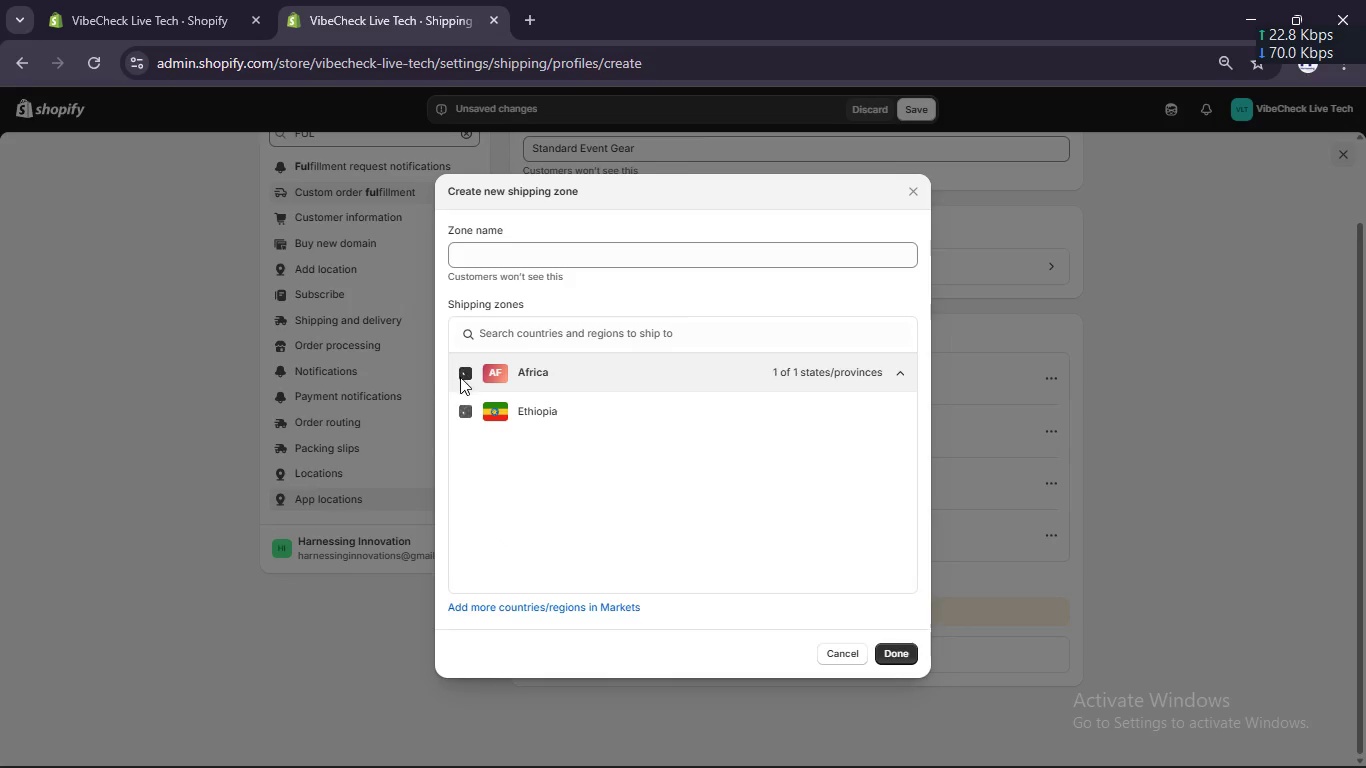 
left_click([892, 640])
 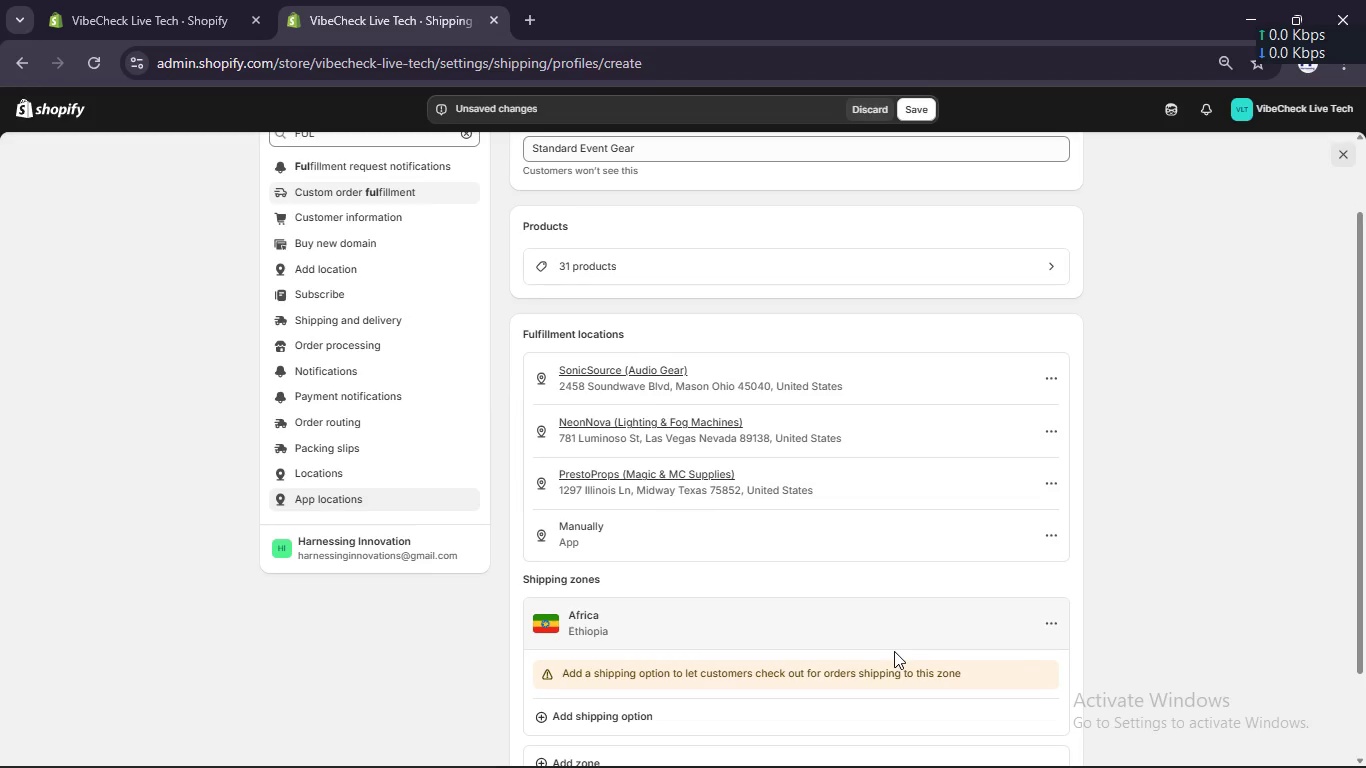 
scroll: coordinate [878, 625], scroll_direction: down, amount: 2.0
 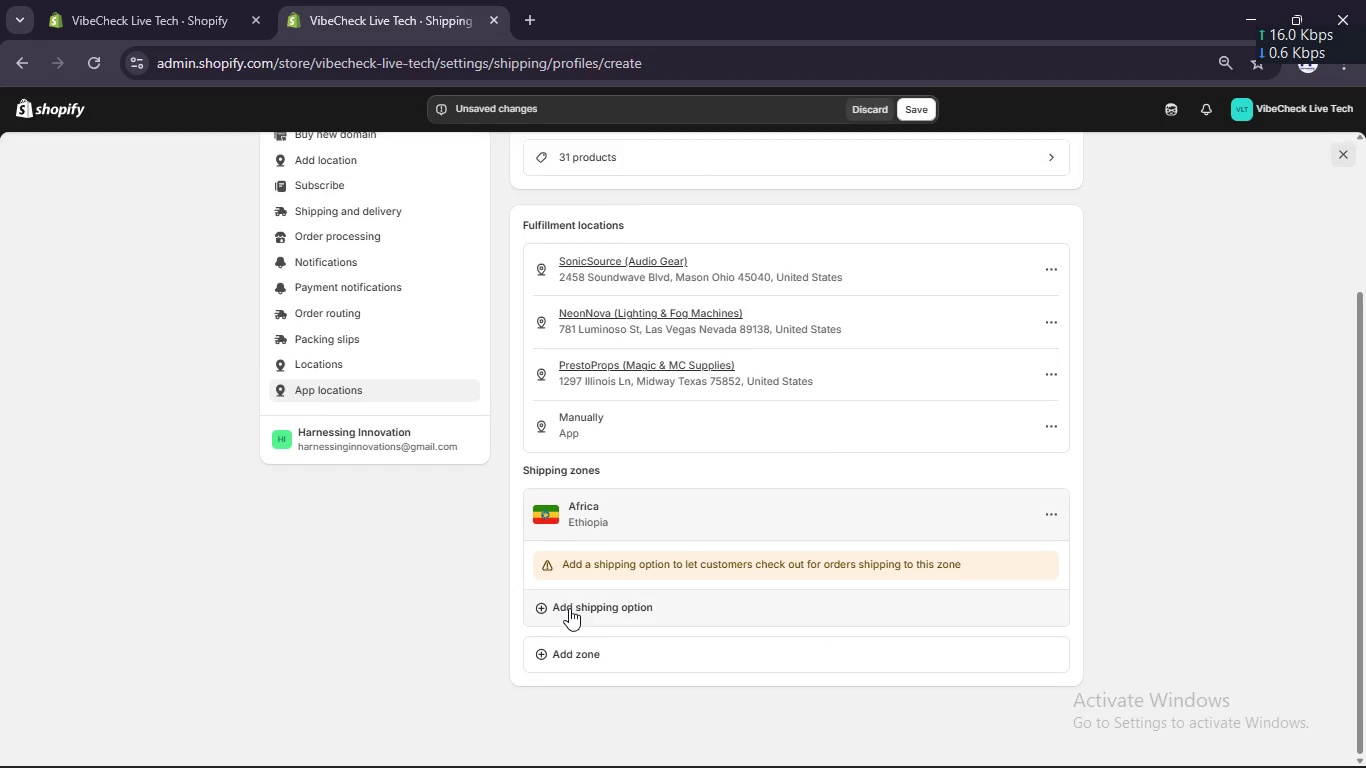 
left_click([569, 608])
 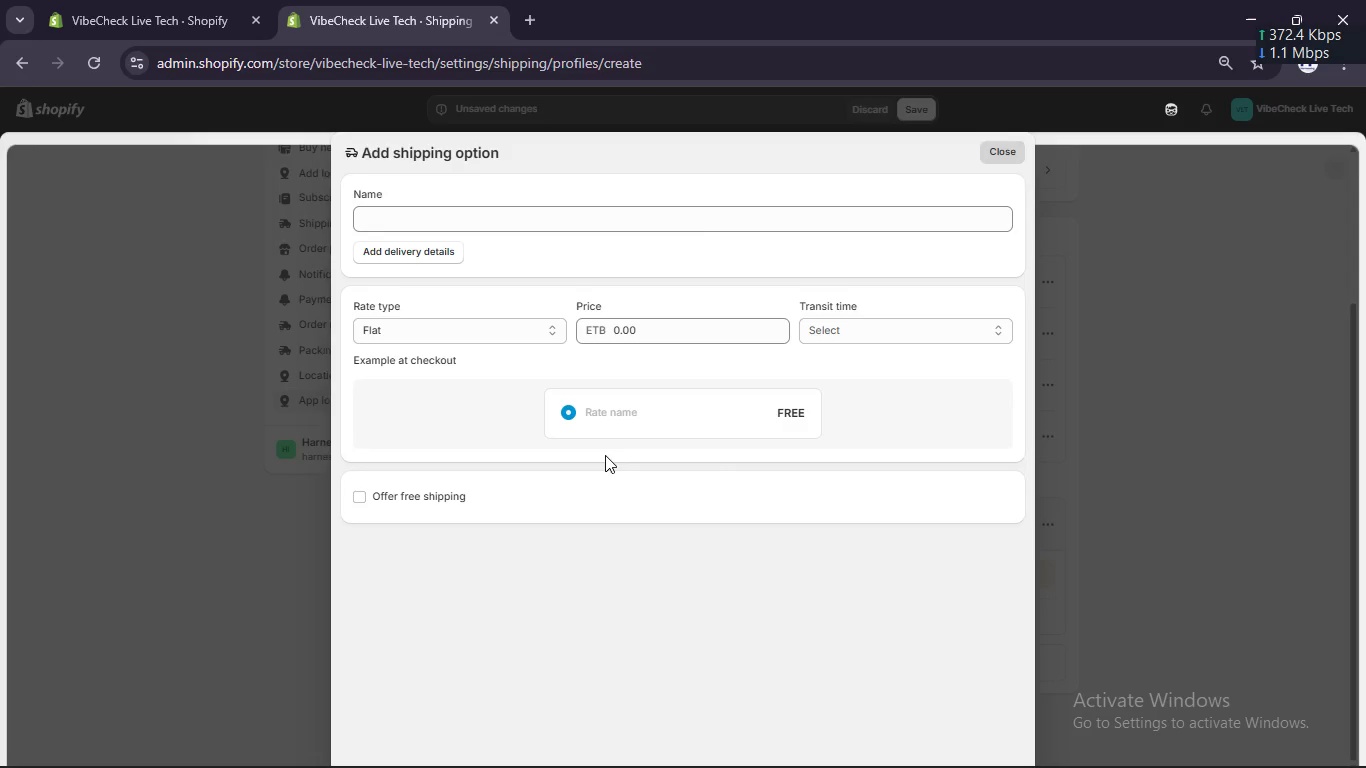 
left_click([399, 226])
 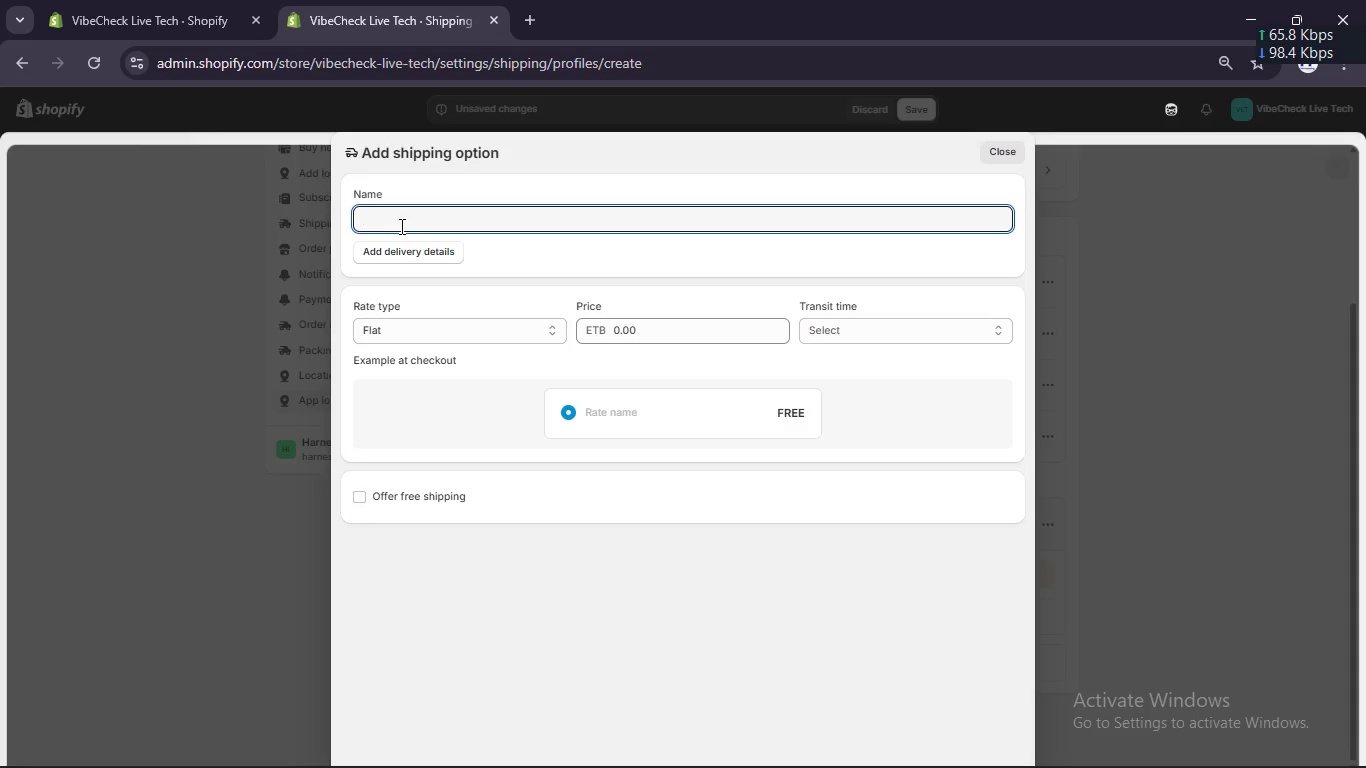 
wait(5.47)
 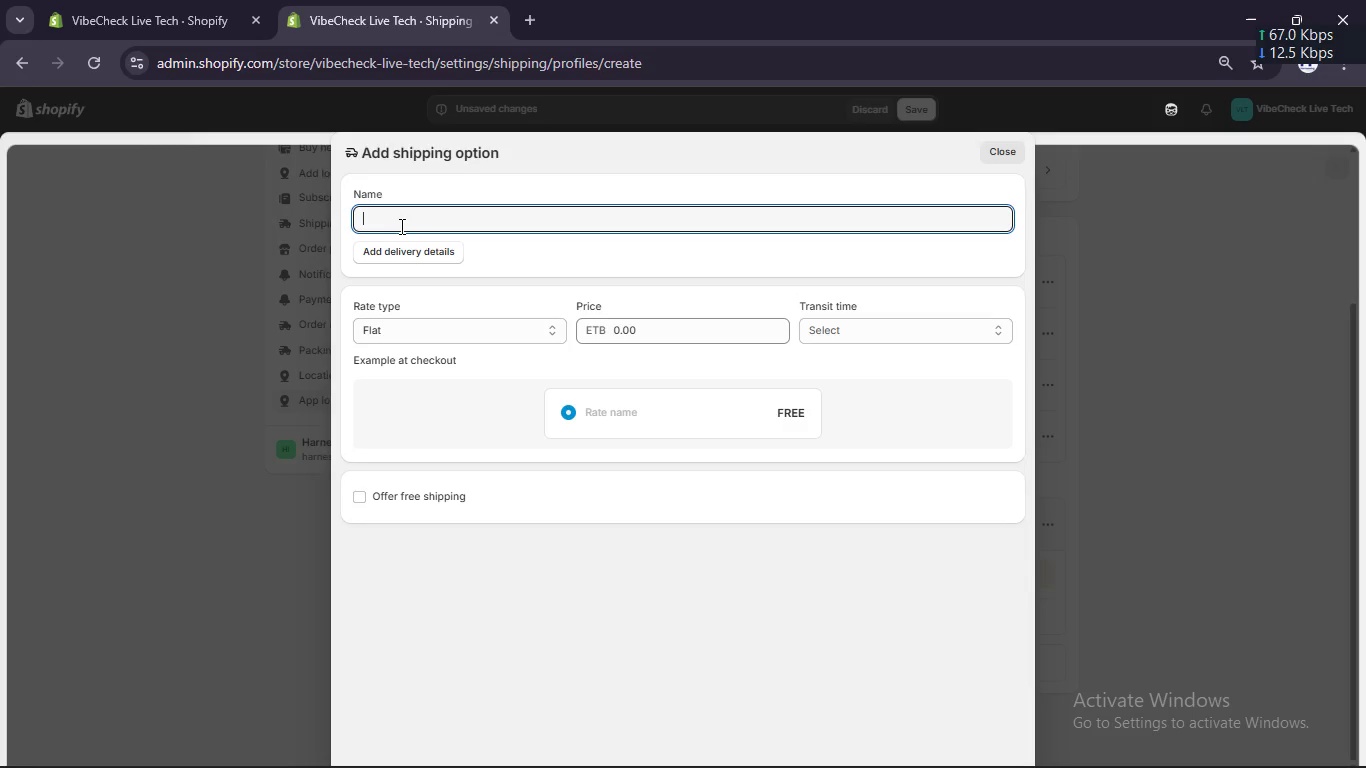 
type(St)
 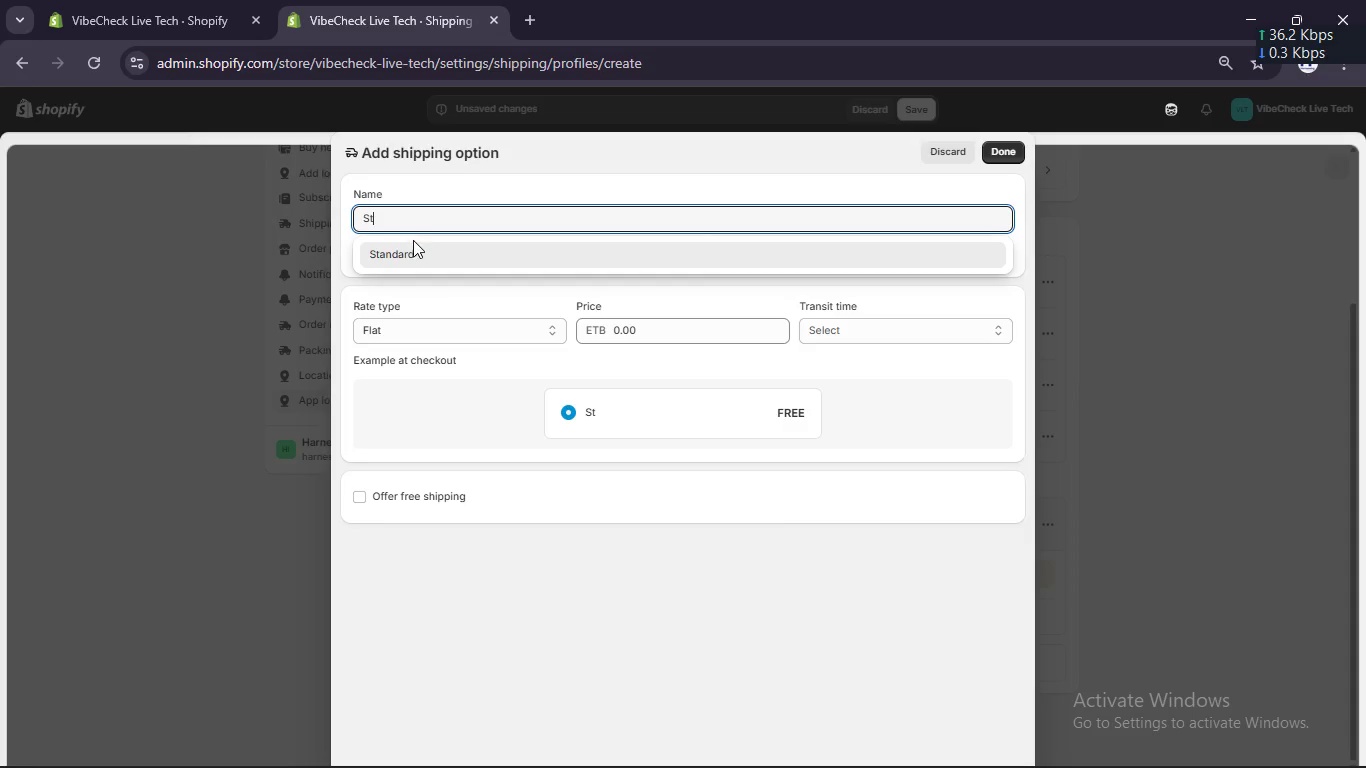 
left_click([419, 255])
 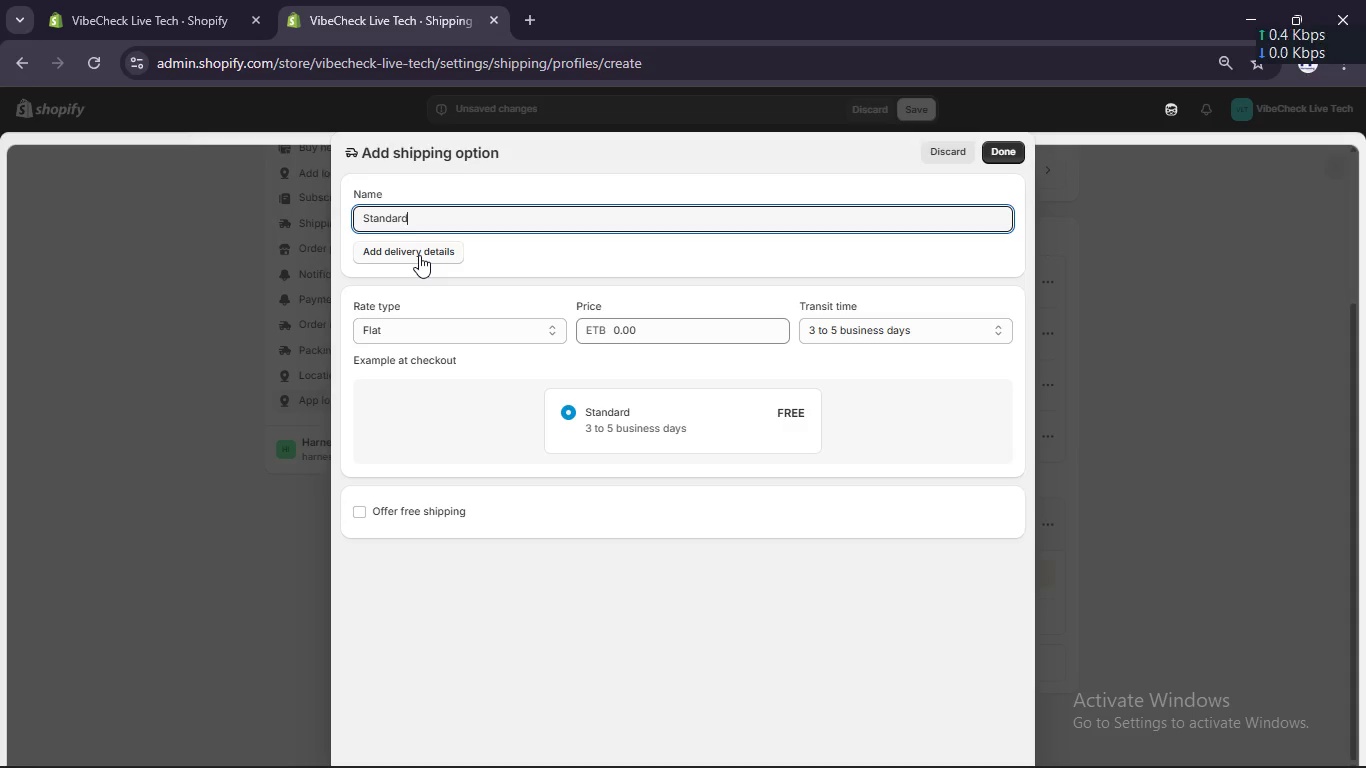 
type( Event Gear)
 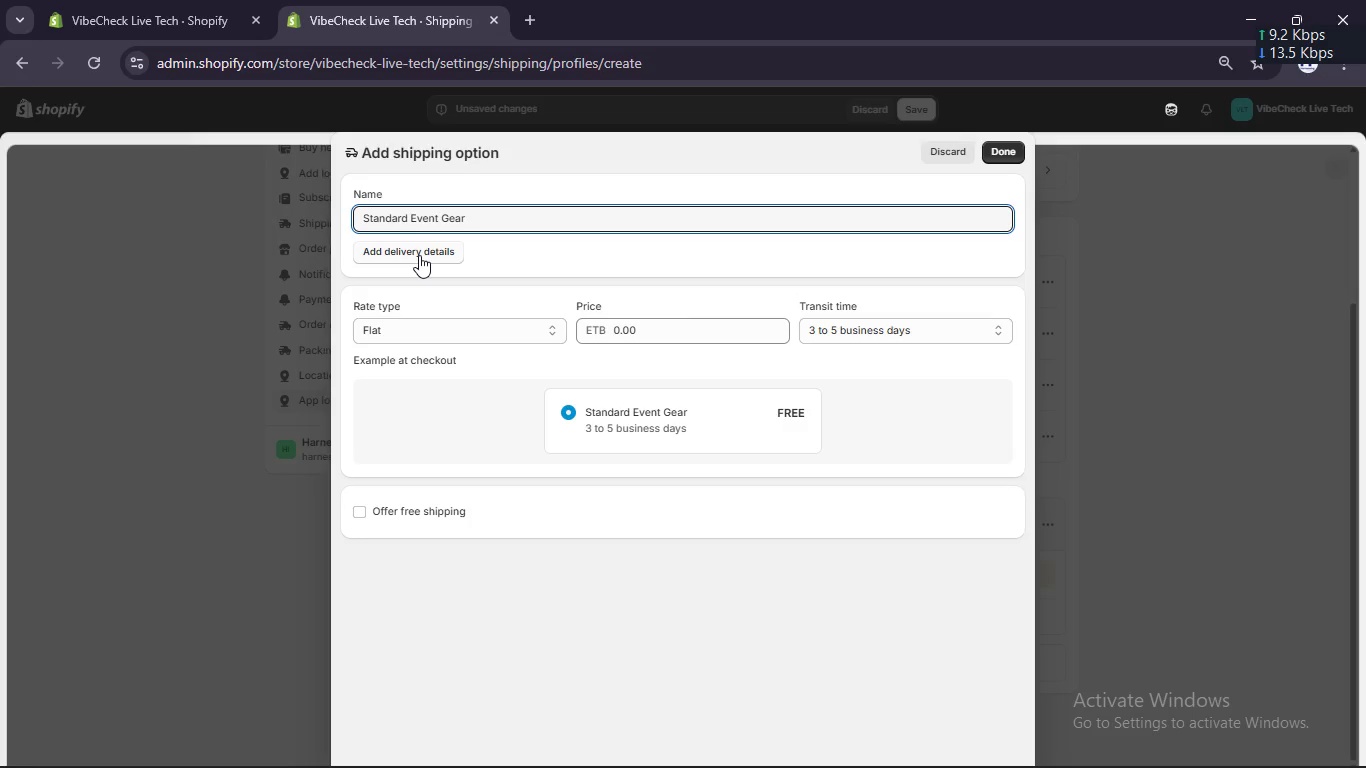 
wait(13.02)
 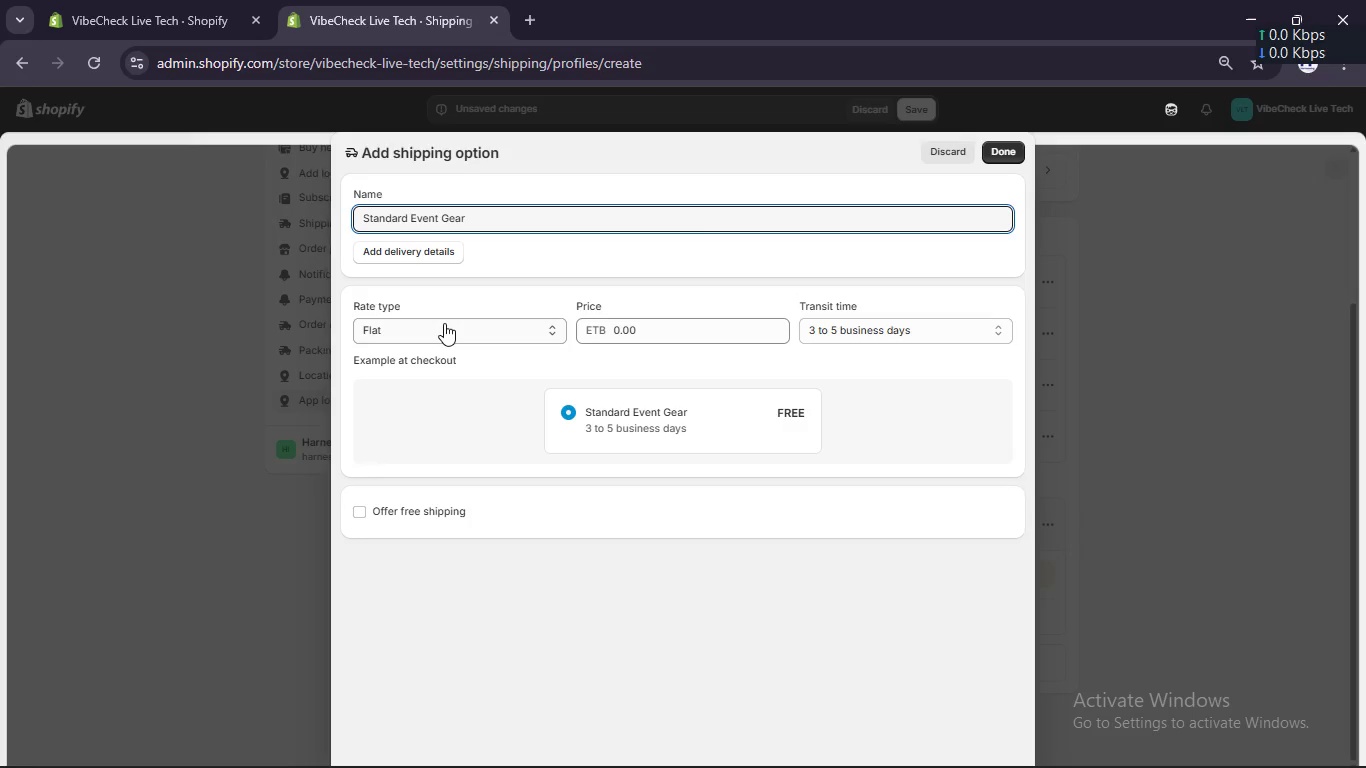 
left_click([636, 331])
 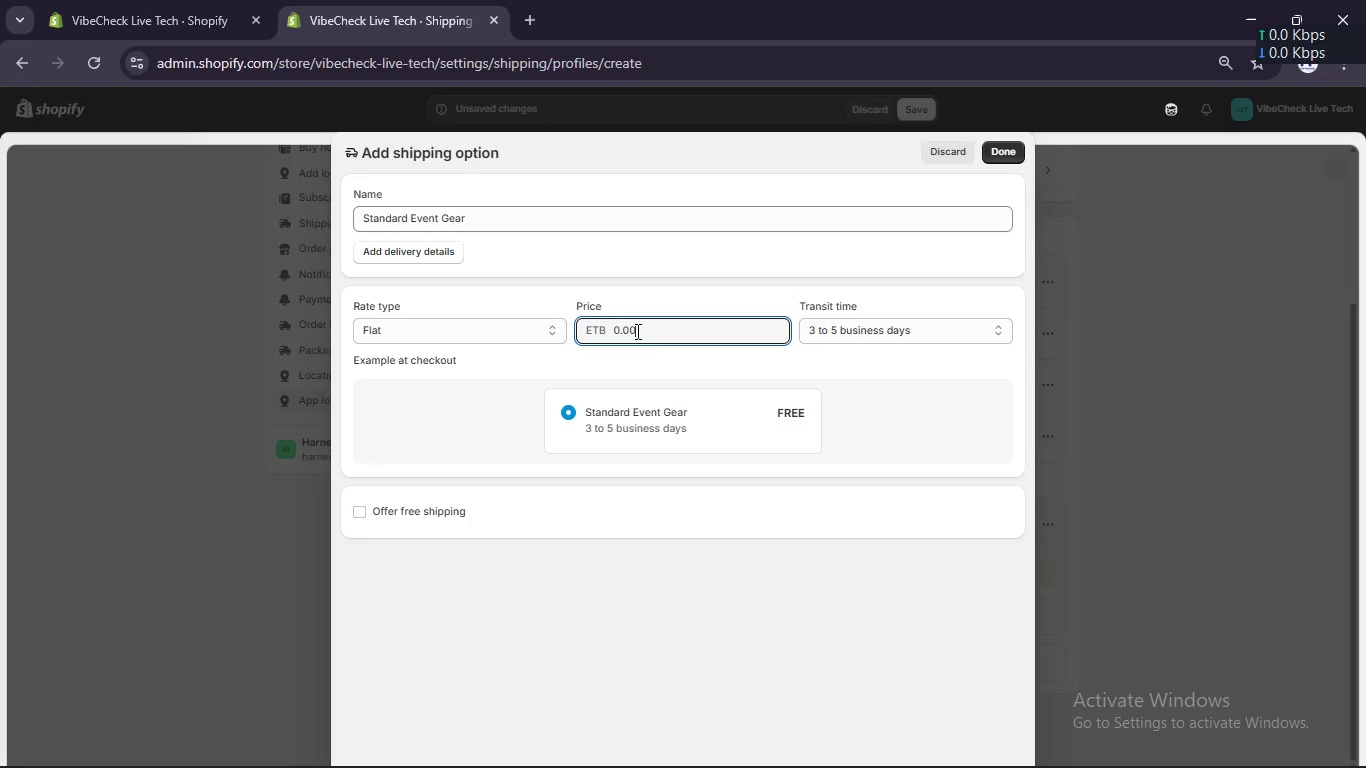 
left_click_drag(start_coordinate=[636, 331], to_coordinate=[627, 331])
 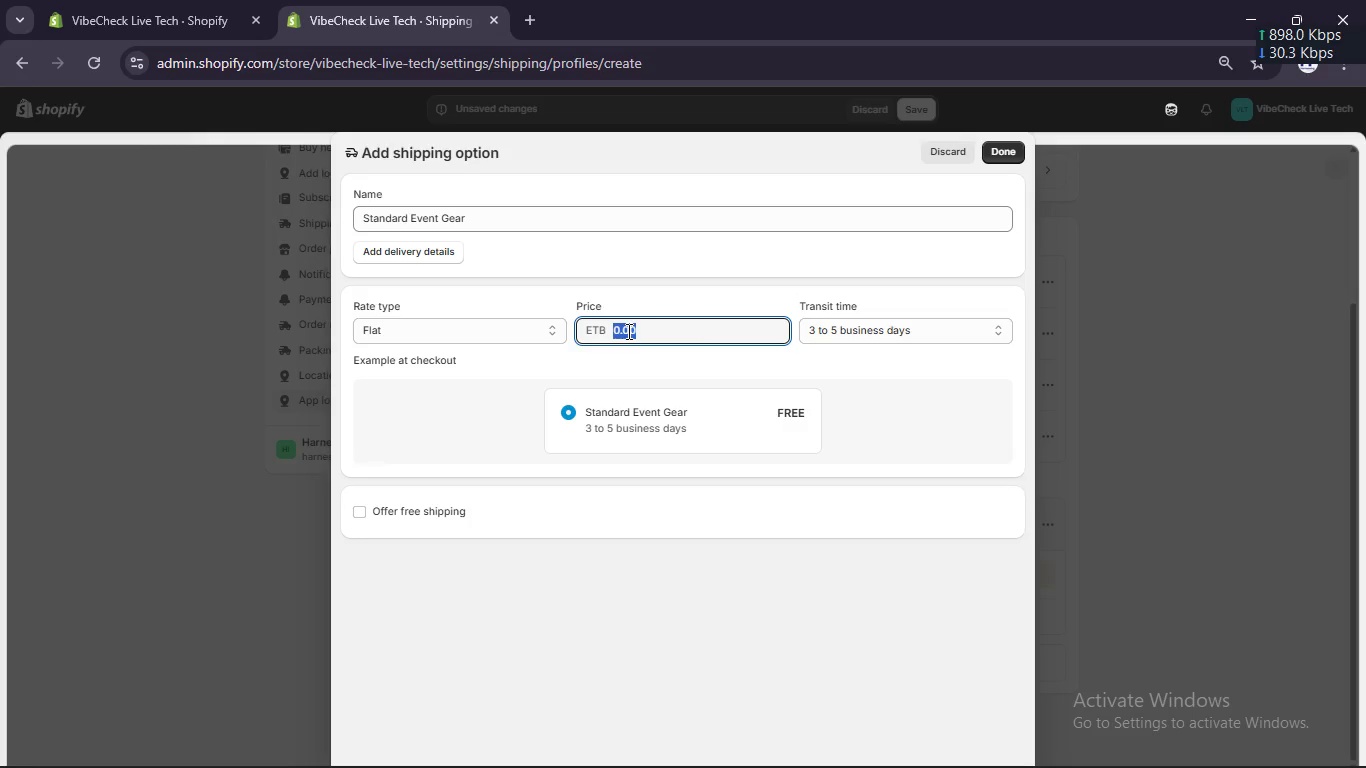 
key(Numpad8)
 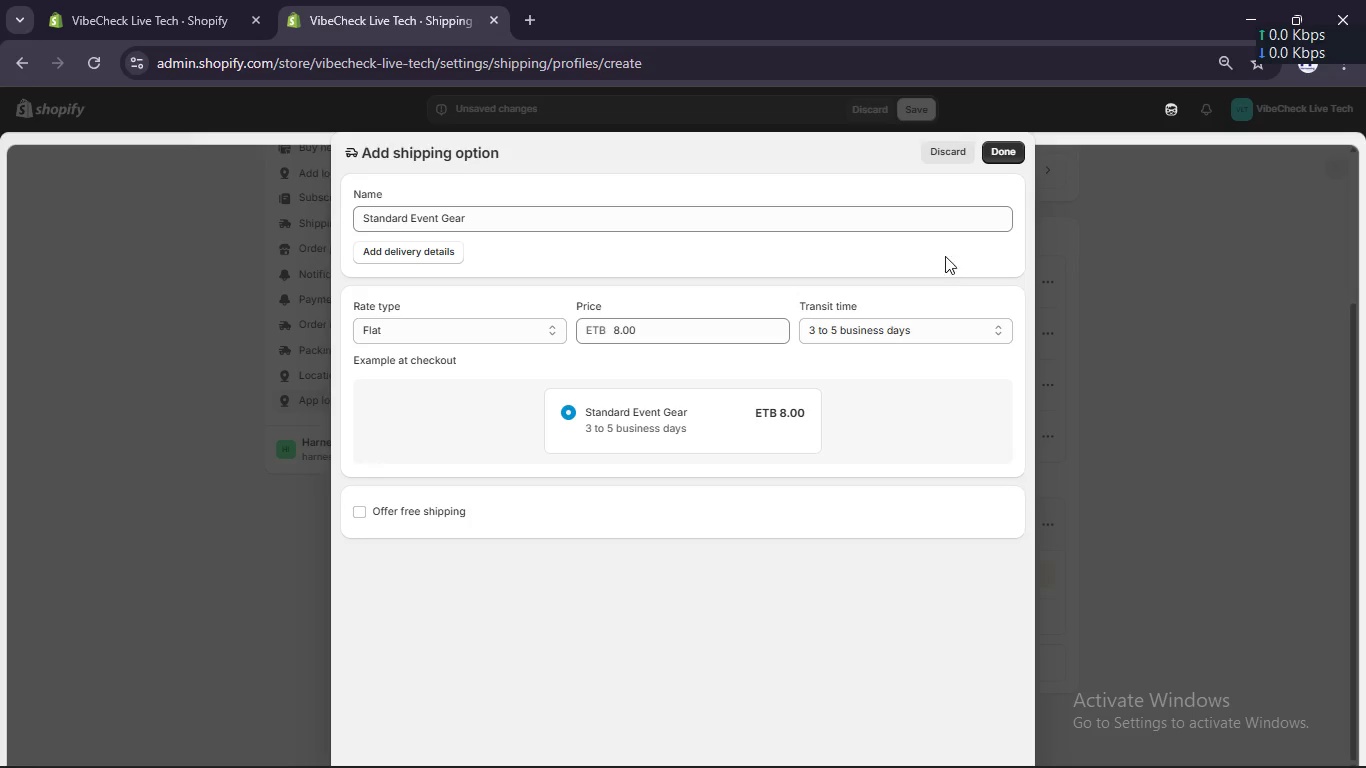 
left_click([1014, 153])
 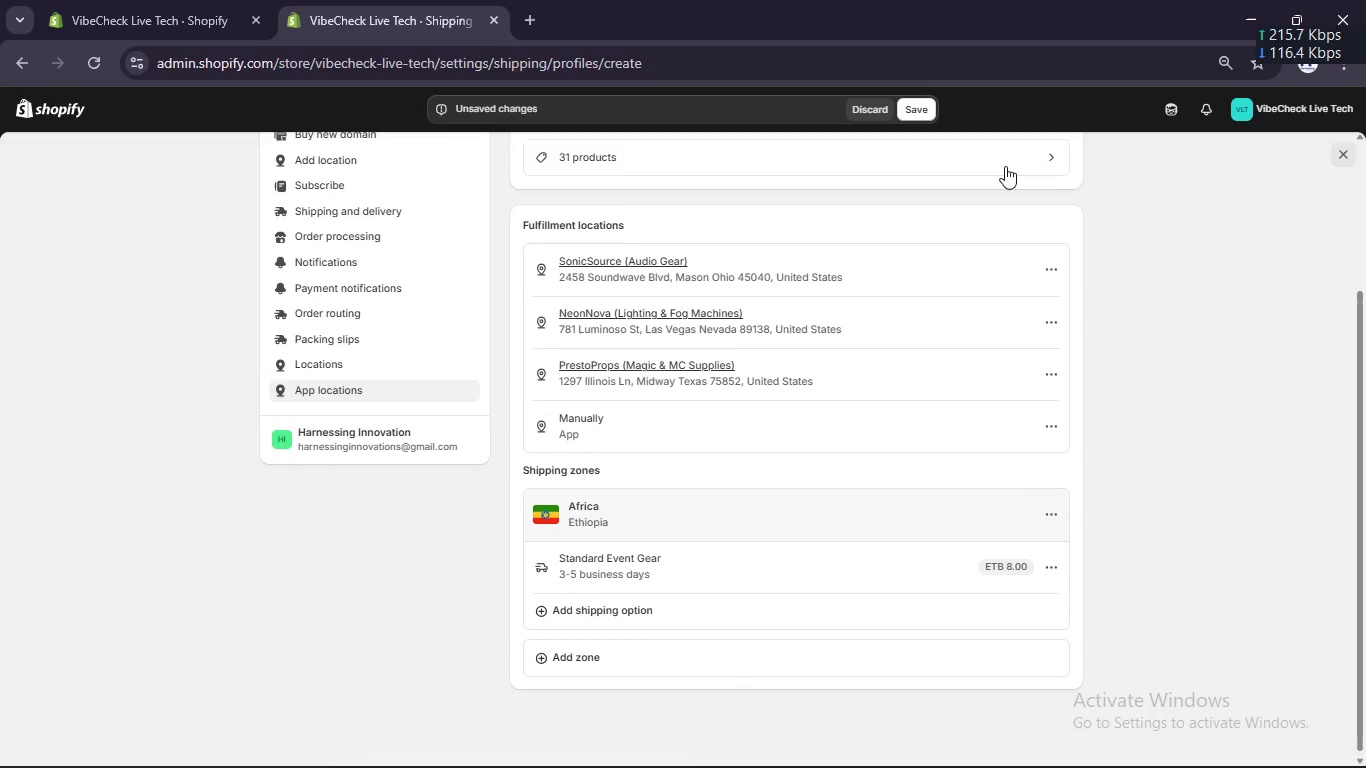 
scroll: coordinate [810, 419], scroll_direction: down, amount: 3.0
 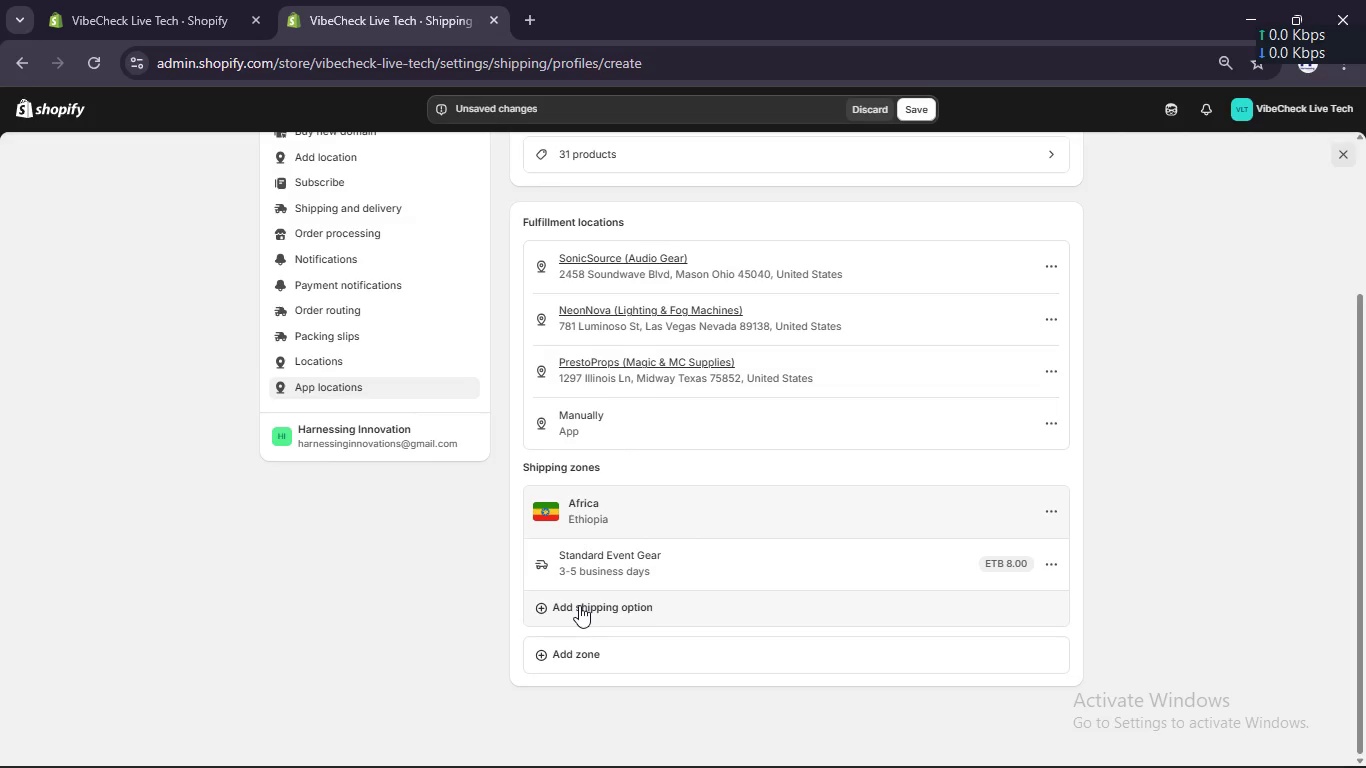 
wait(41.18)
 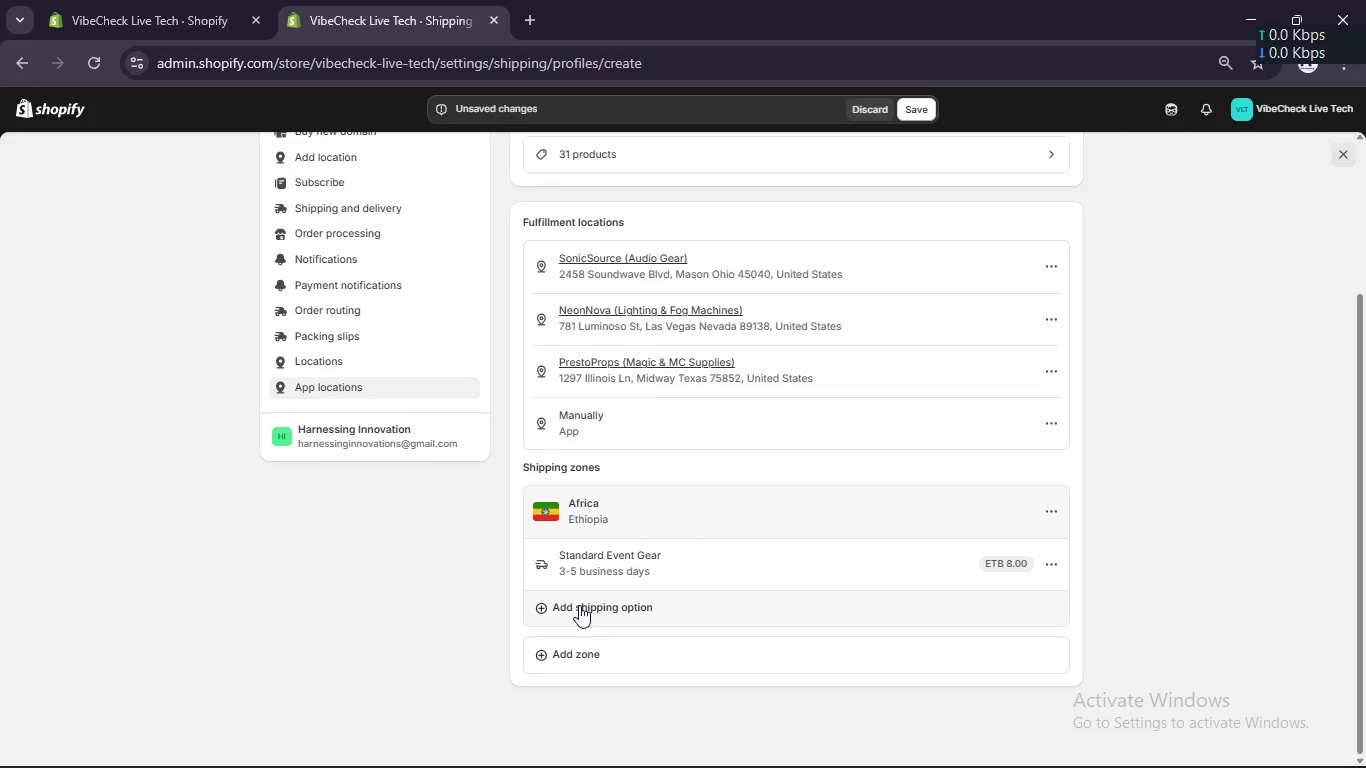 
scroll: coordinate [937, 99], scroll_direction: up, amount: 6.0
 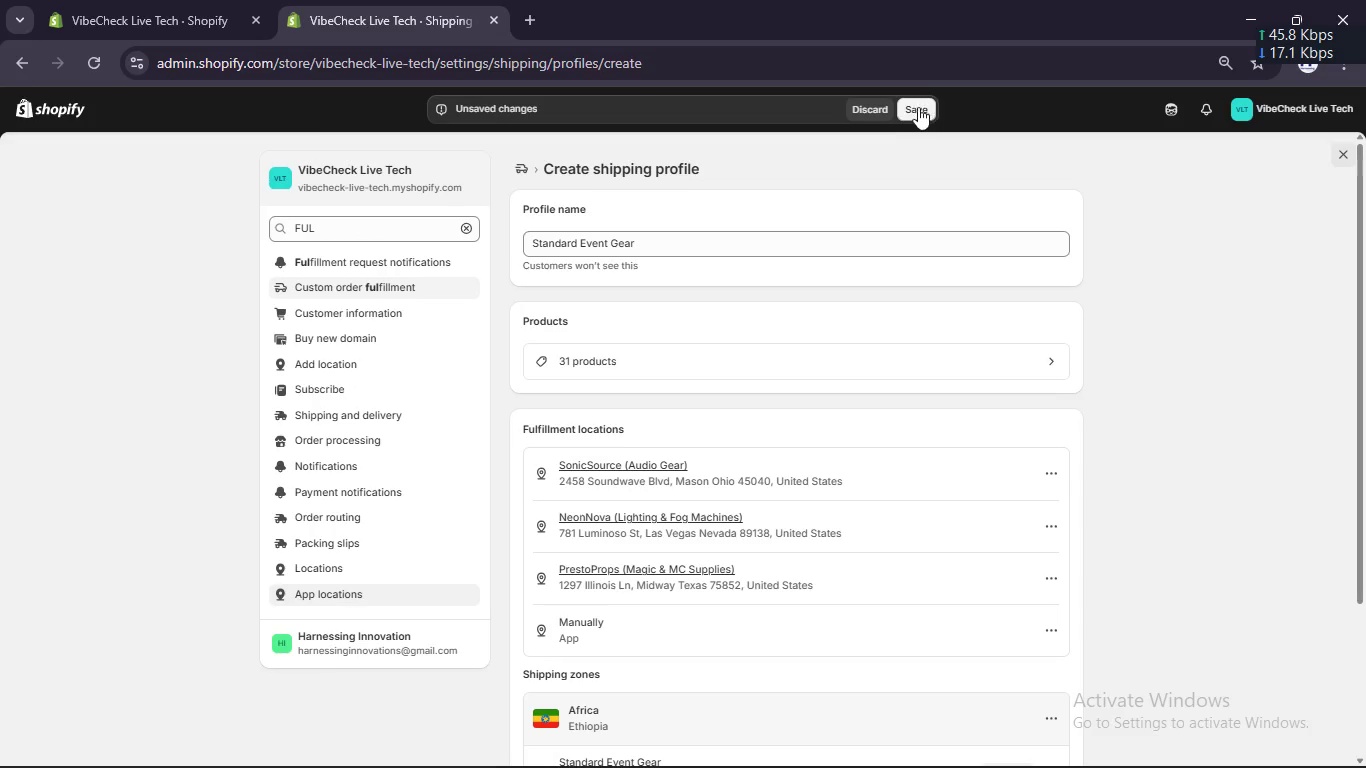 
left_click([918, 107])
 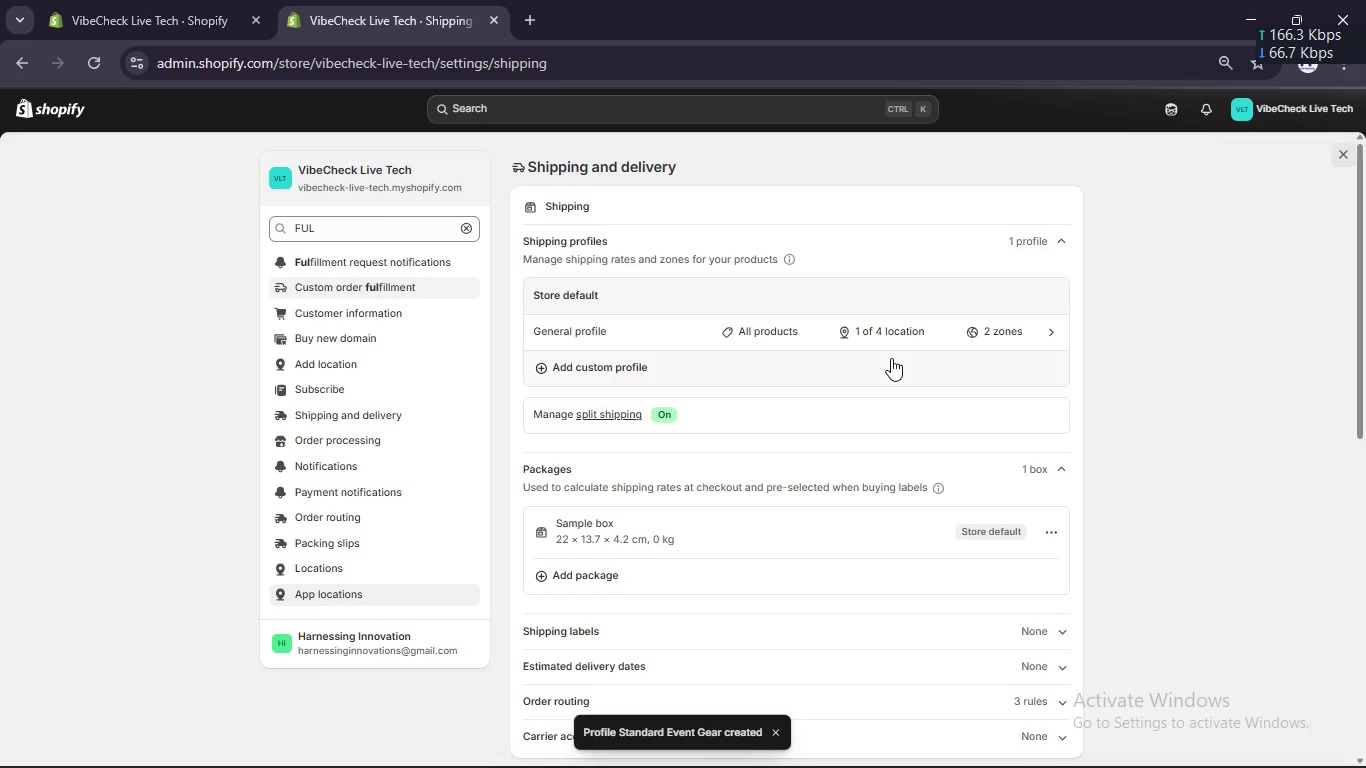 
scroll: coordinate [762, 342], scroll_direction: none, amount: 0.0
 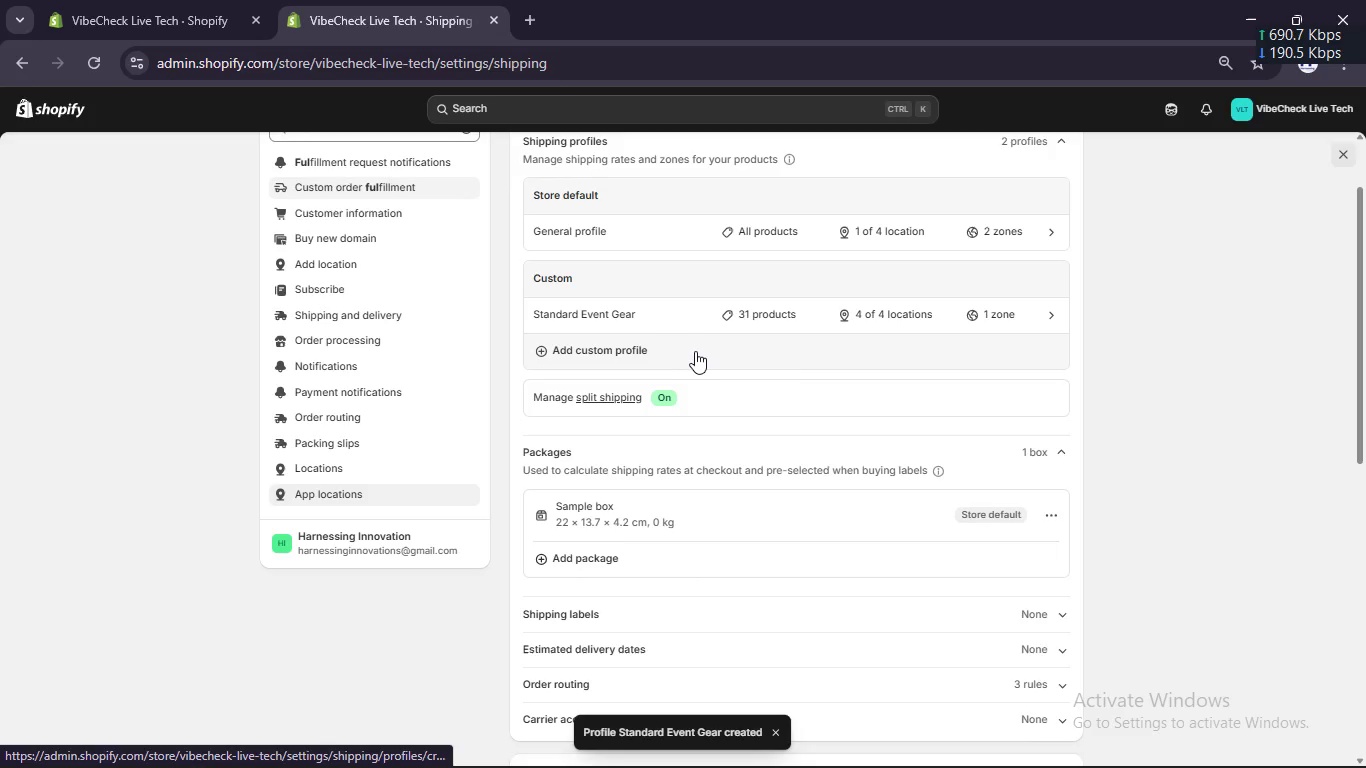 
left_click([696, 351])
 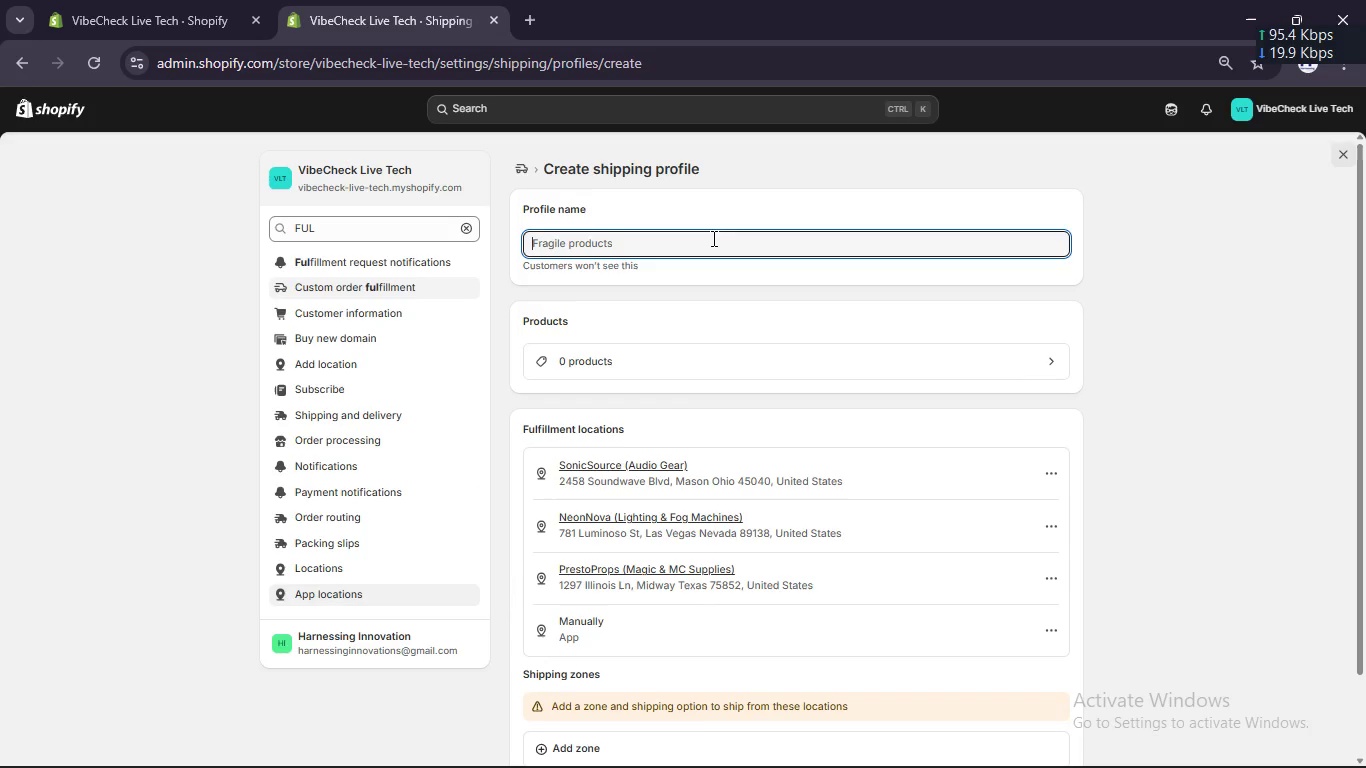 
wait(6.73)
 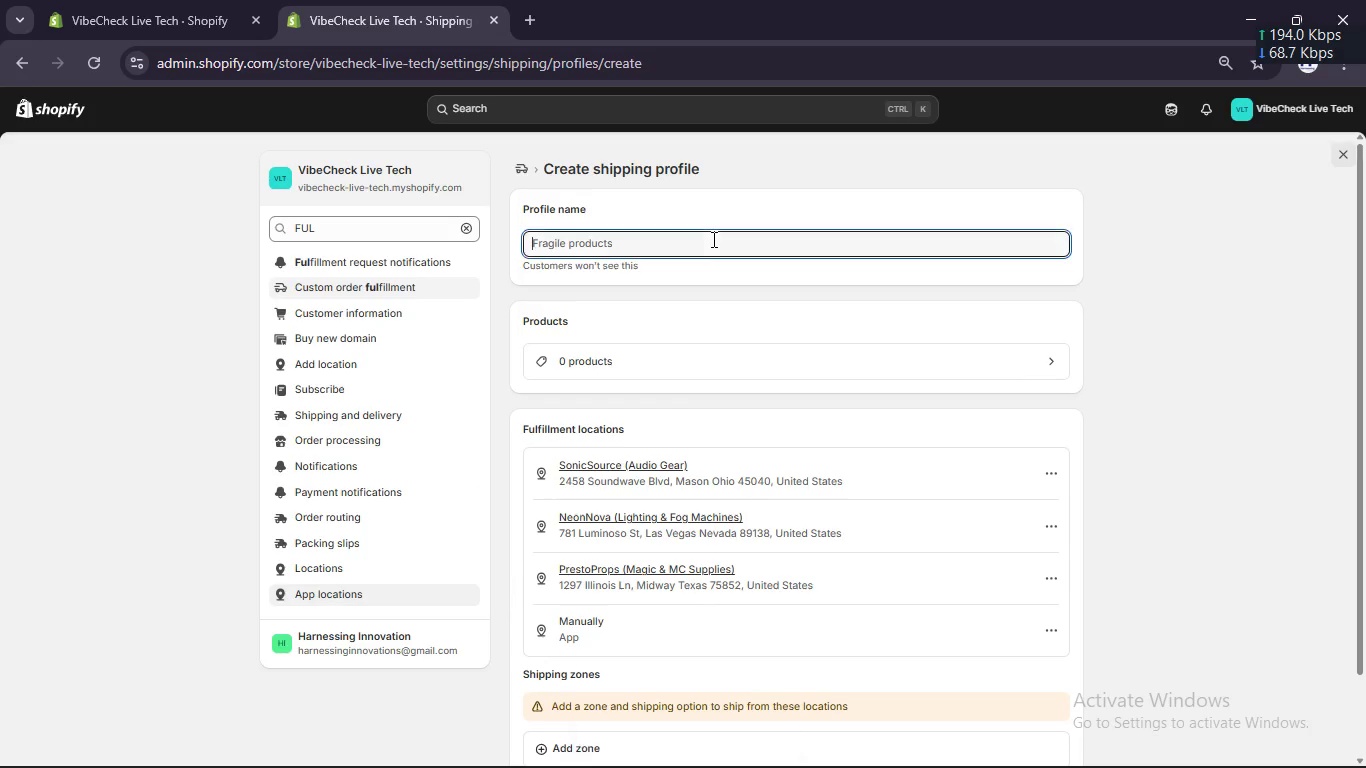 
type(Heavy/Oversized Sound Gear(Weight-Based))
 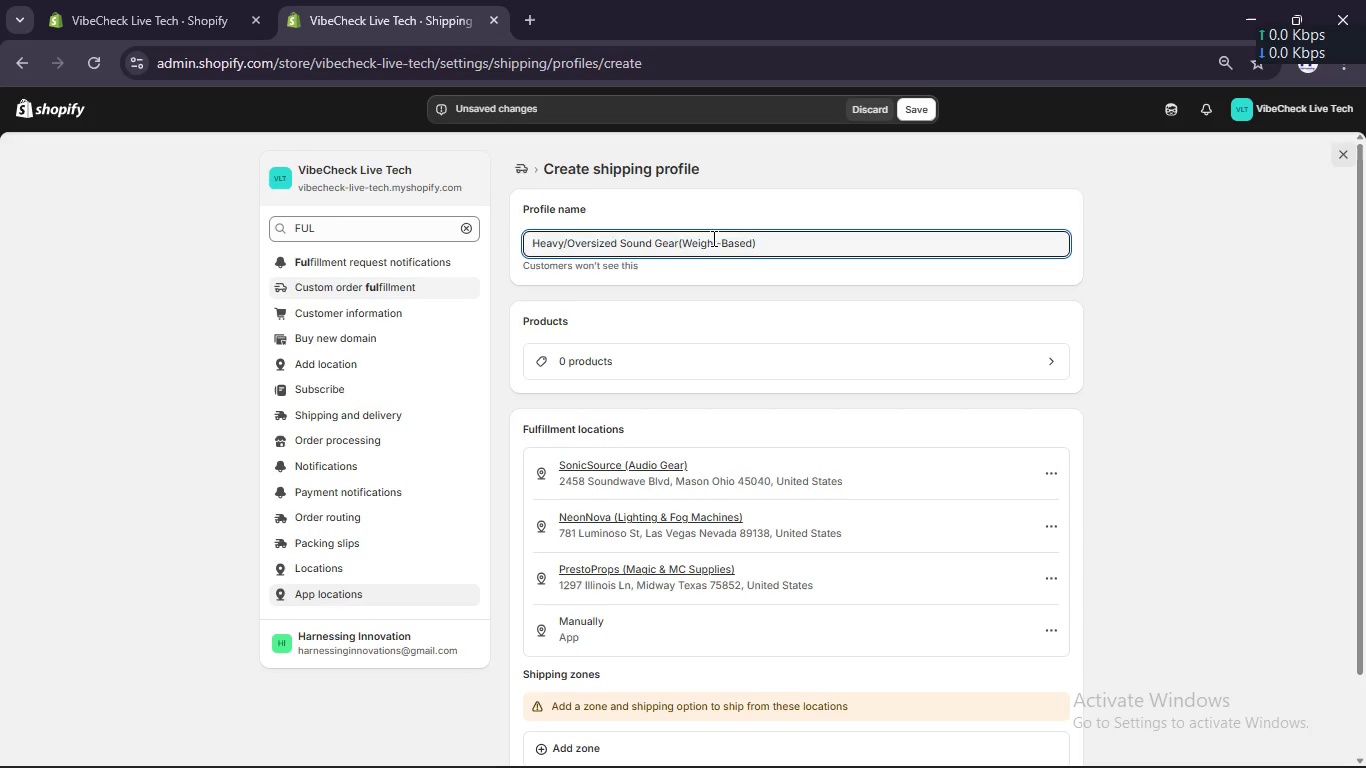 
key(Control+A)
 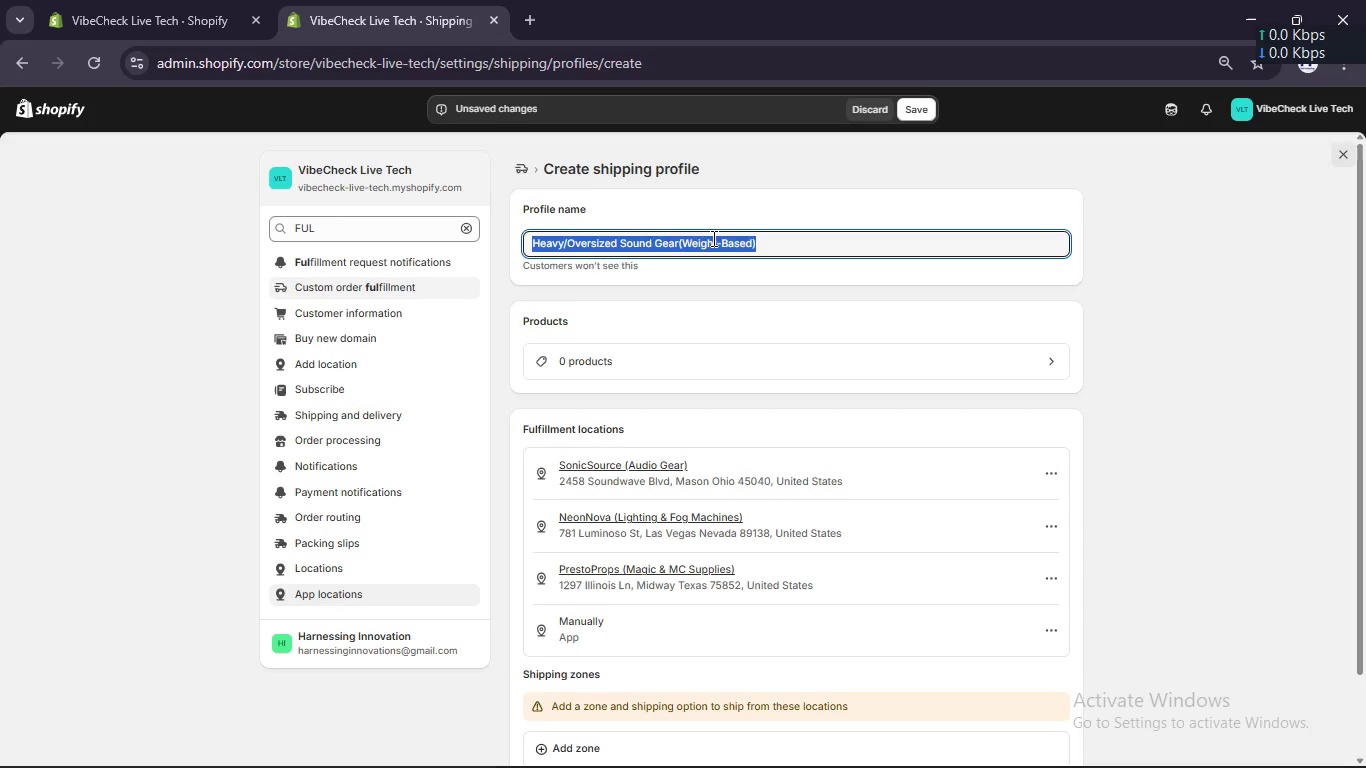 
key(Control+C)
 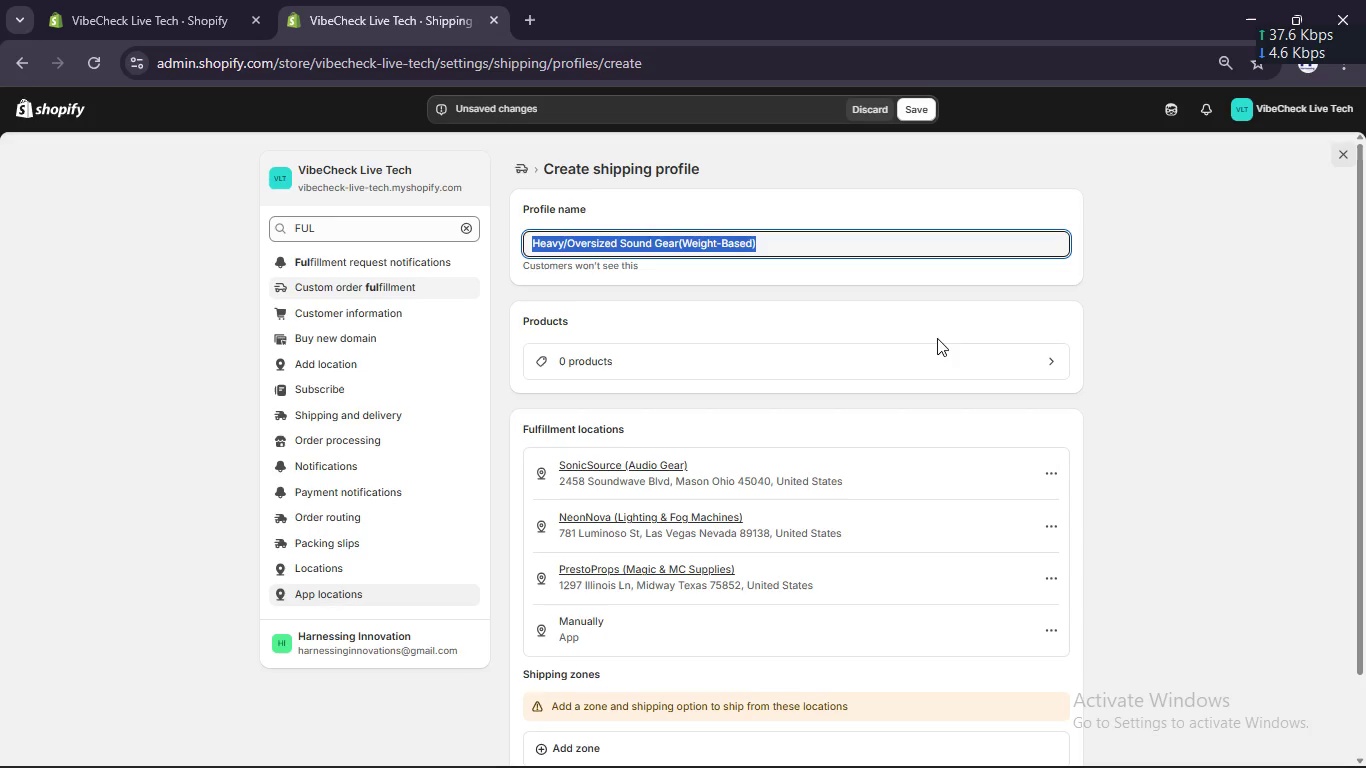 
left_click([926, 368])
 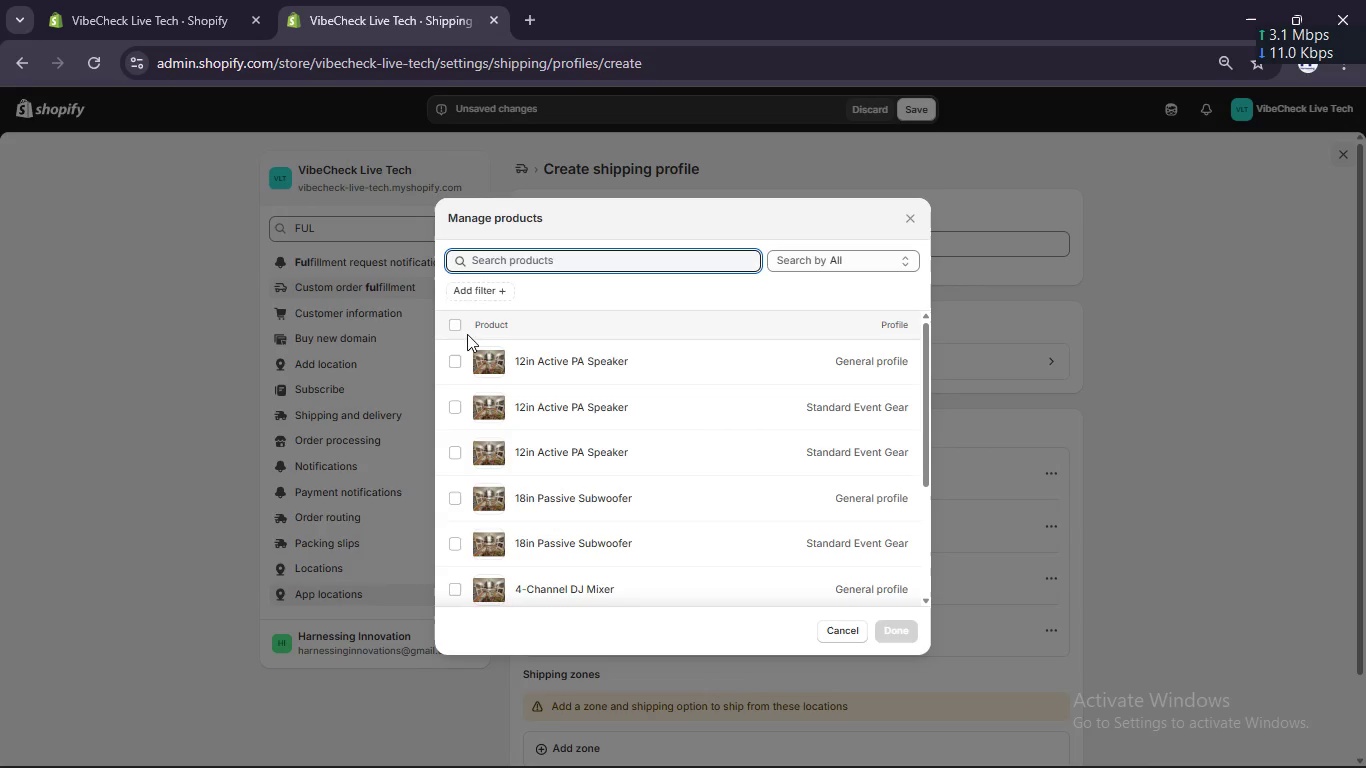 
type(speaker)
 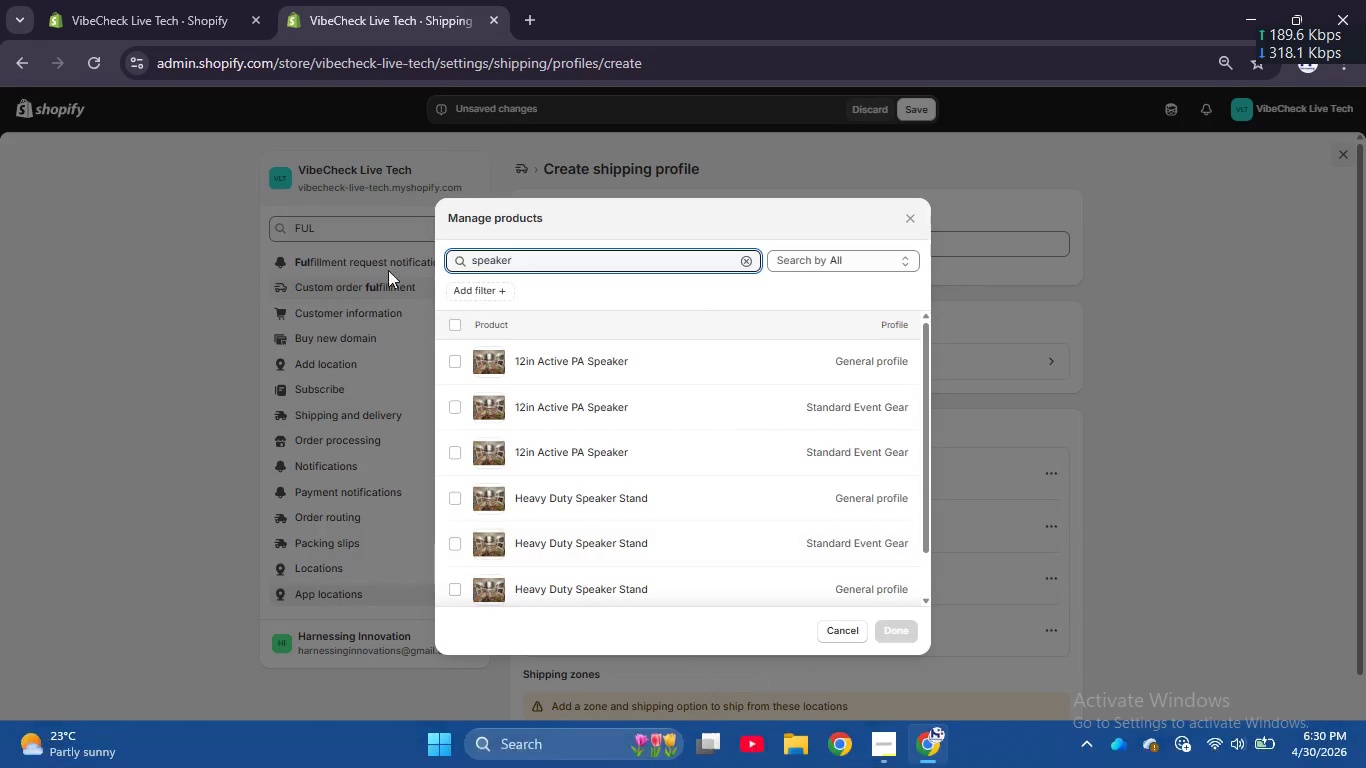 
scroll: coordinate [498, 404], scroll_direction: down, amount: 9.0
 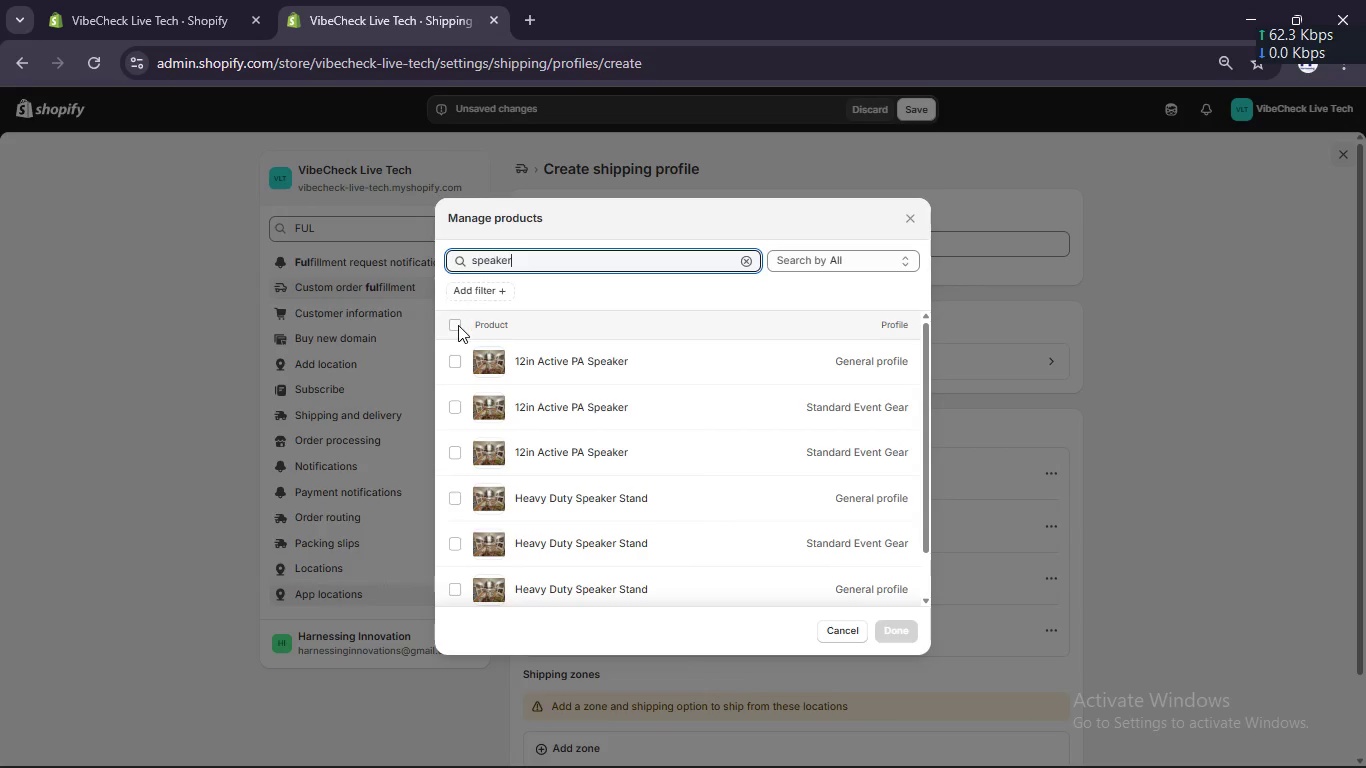 
left_click([457, 325])
 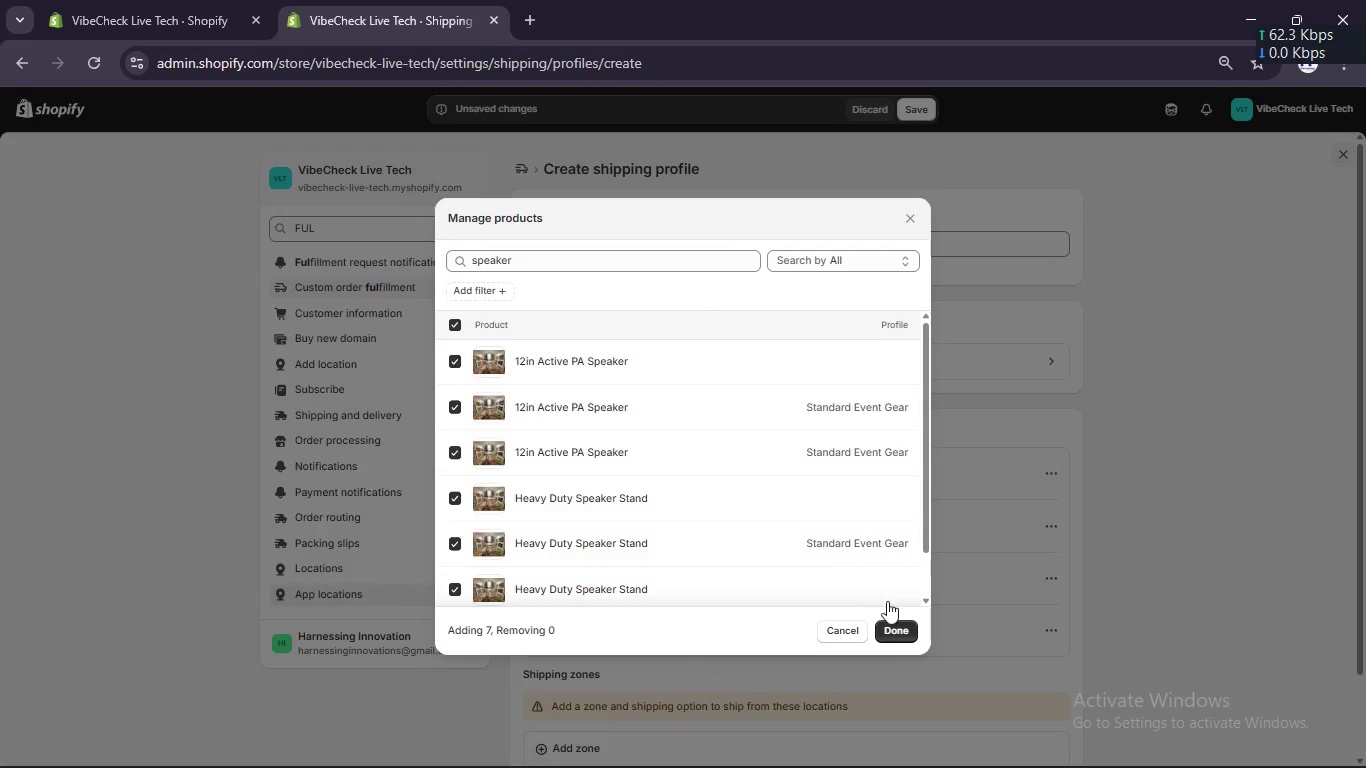 
left_click([892, 625])
 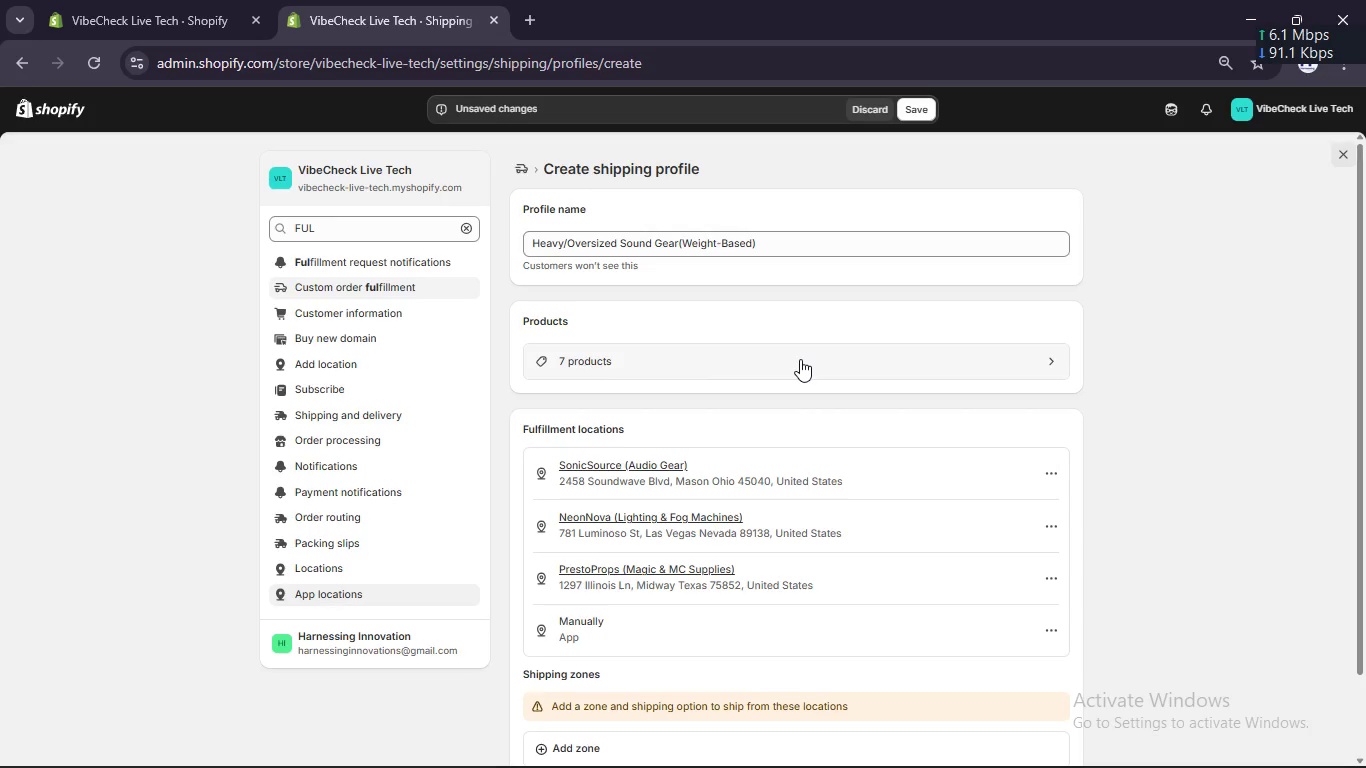 
left_click([800, 359])
 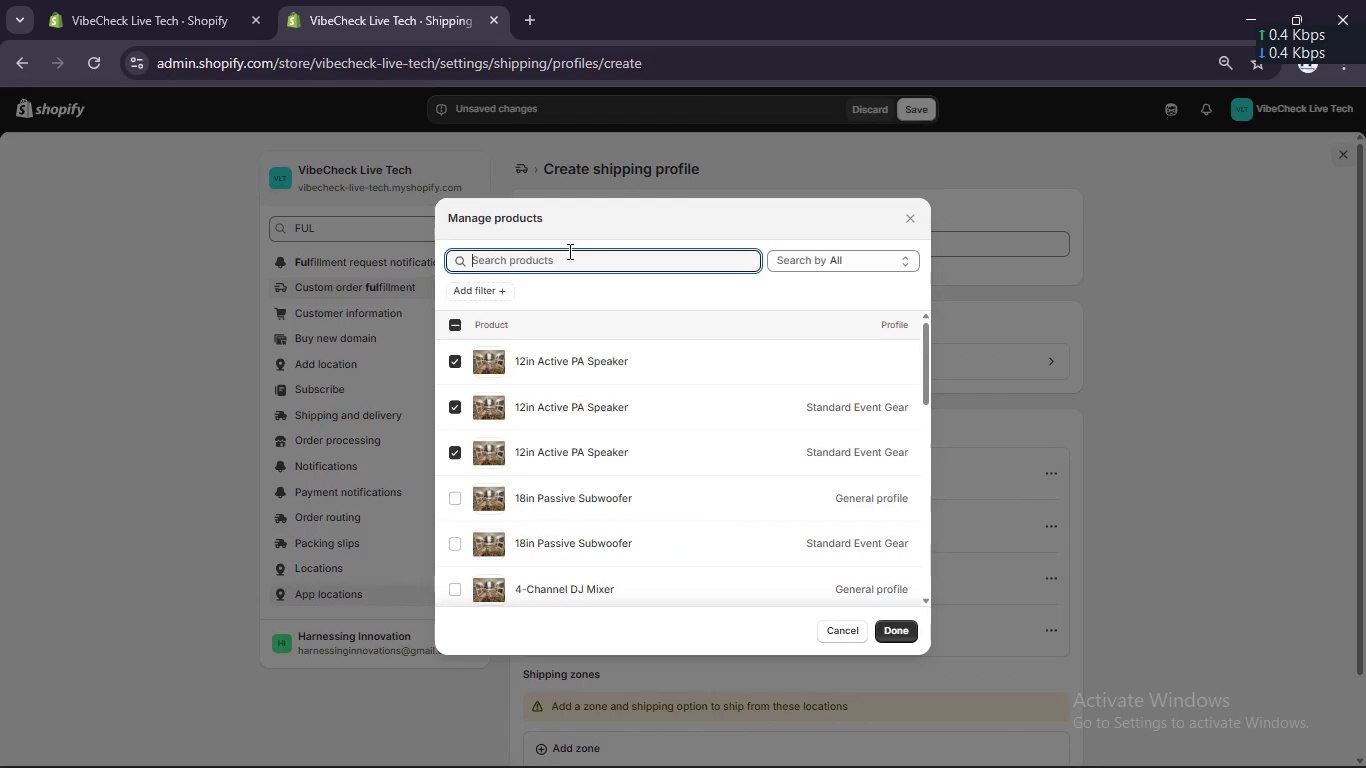 
type(subwoofers)
key(Backspace)
 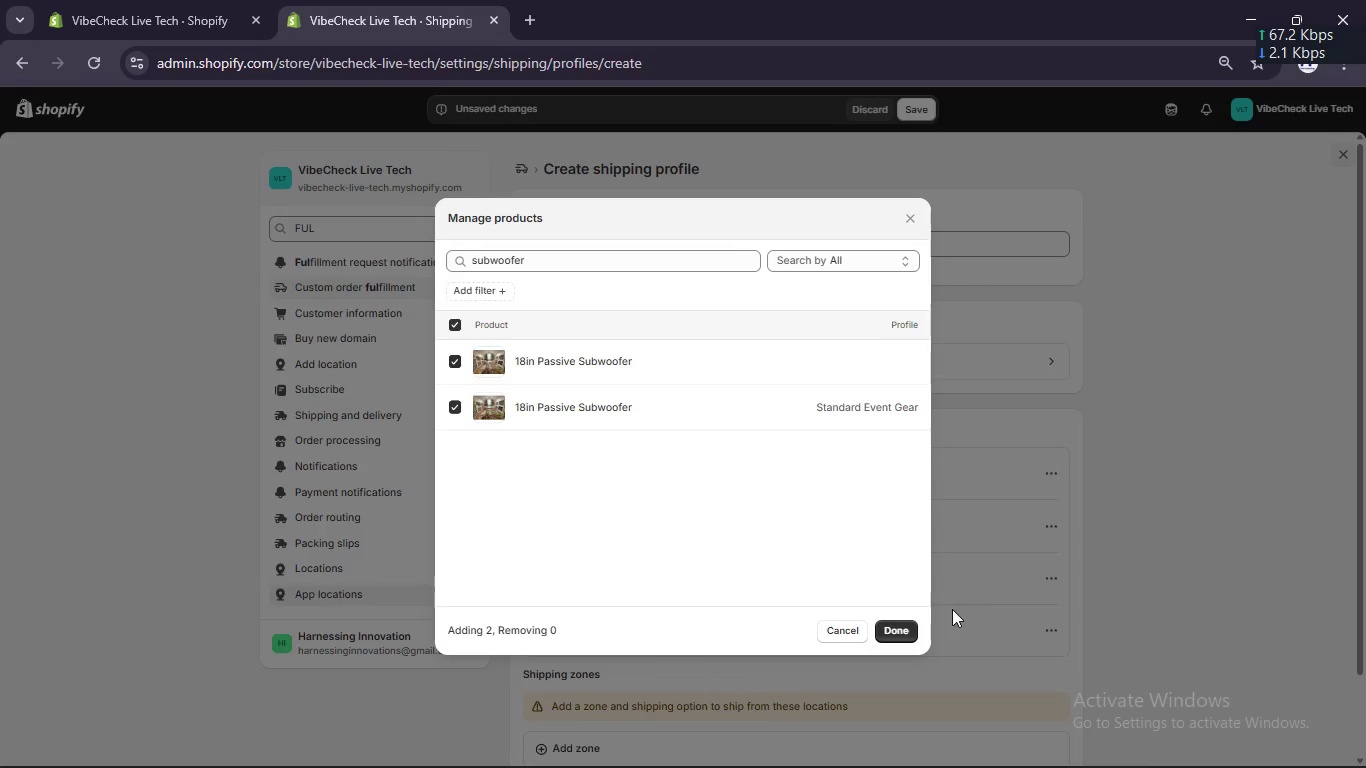 
left_click([897, 628])
 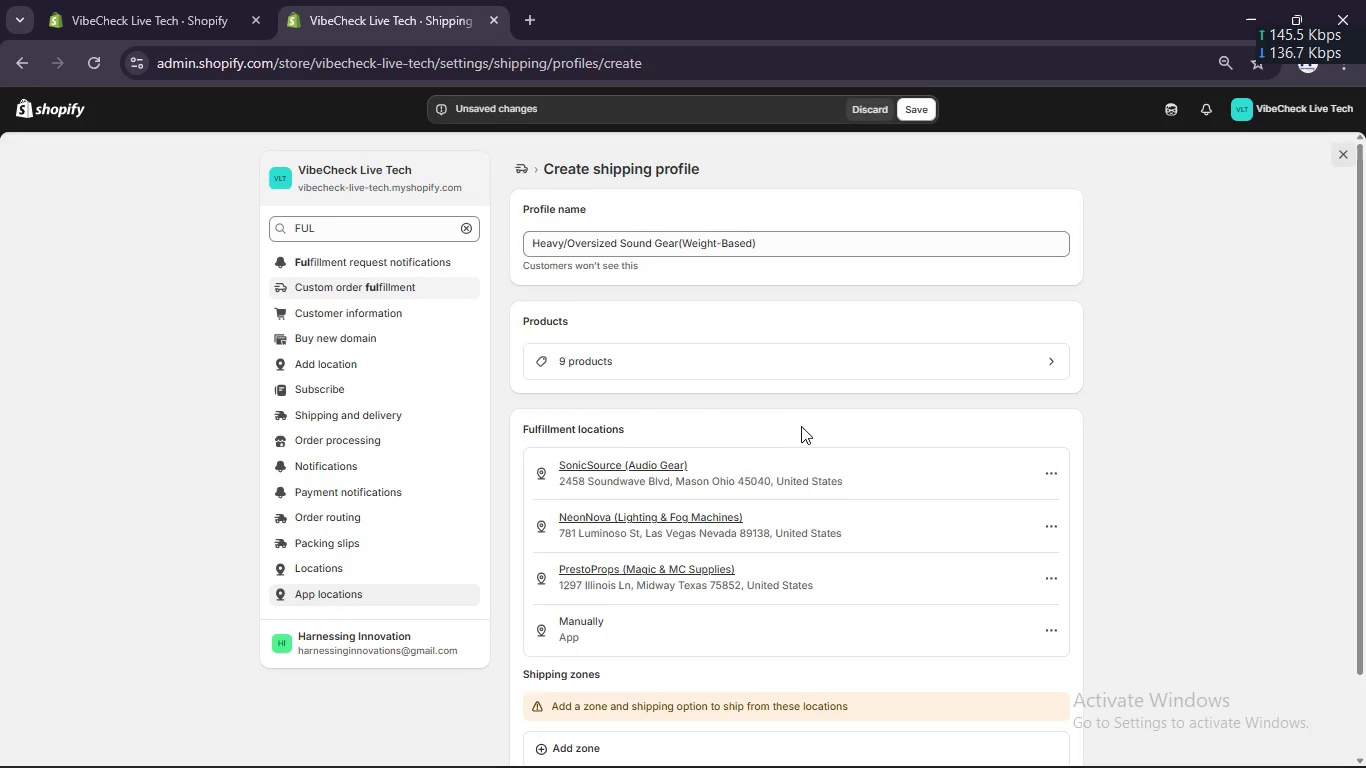 
scroll: coordinate [790, 436], scroll_direction: down, amount: 4.0
 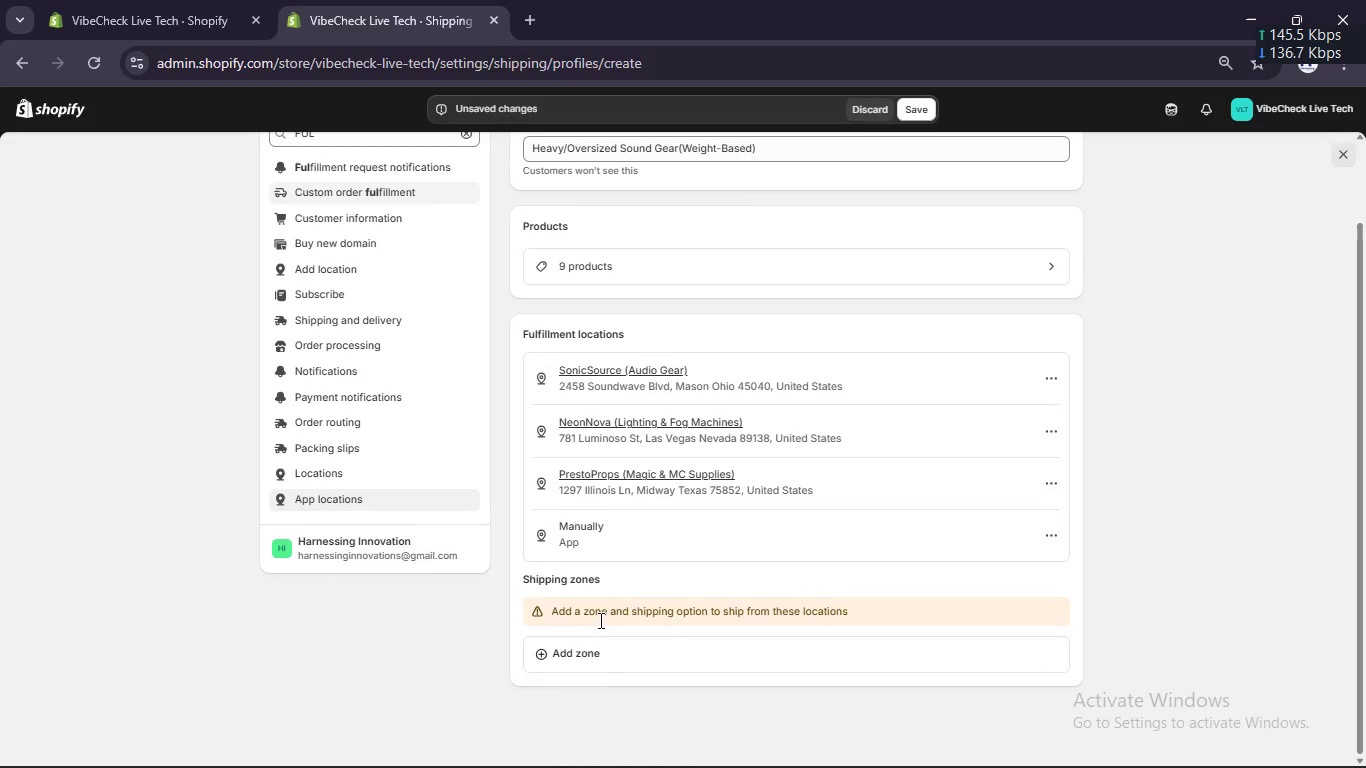 
left_click([600, 656])
 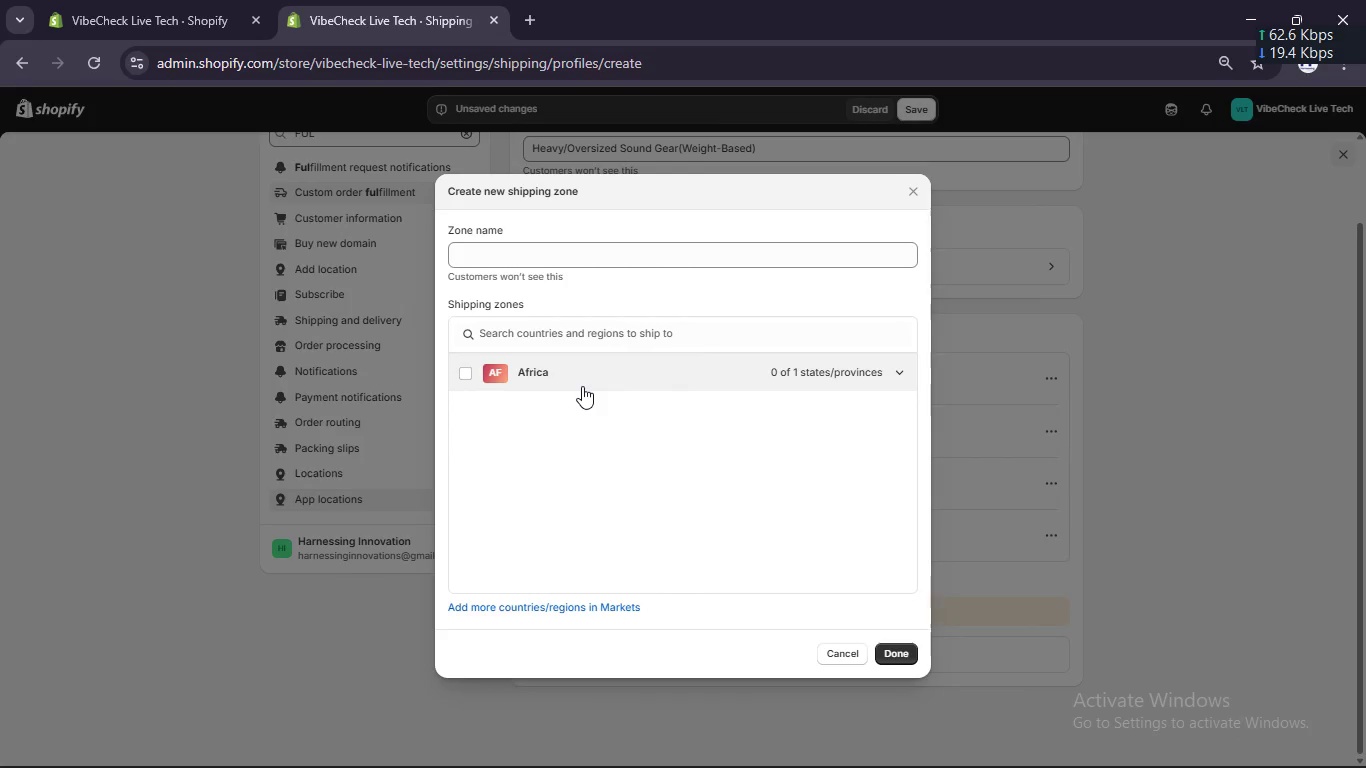 
left_click([546, 366])
 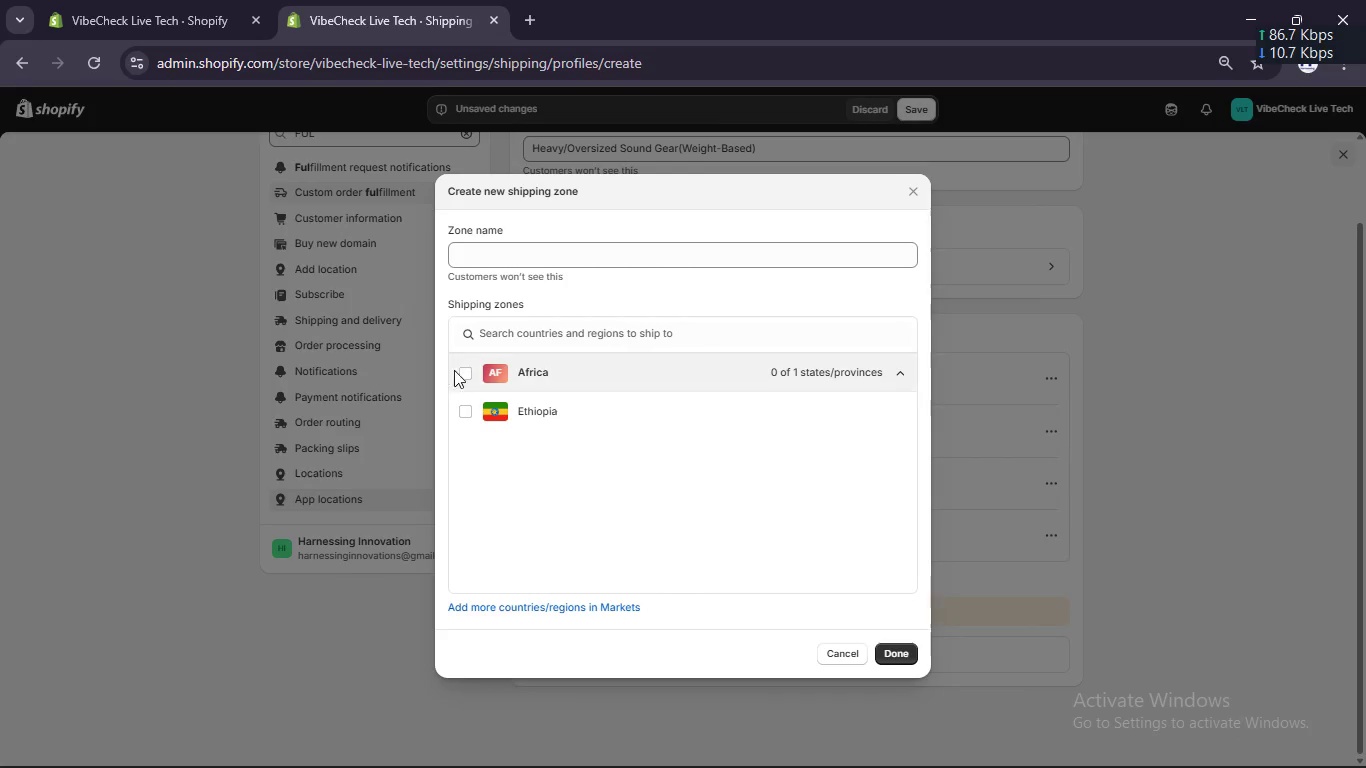 
left_click([459, 370])
 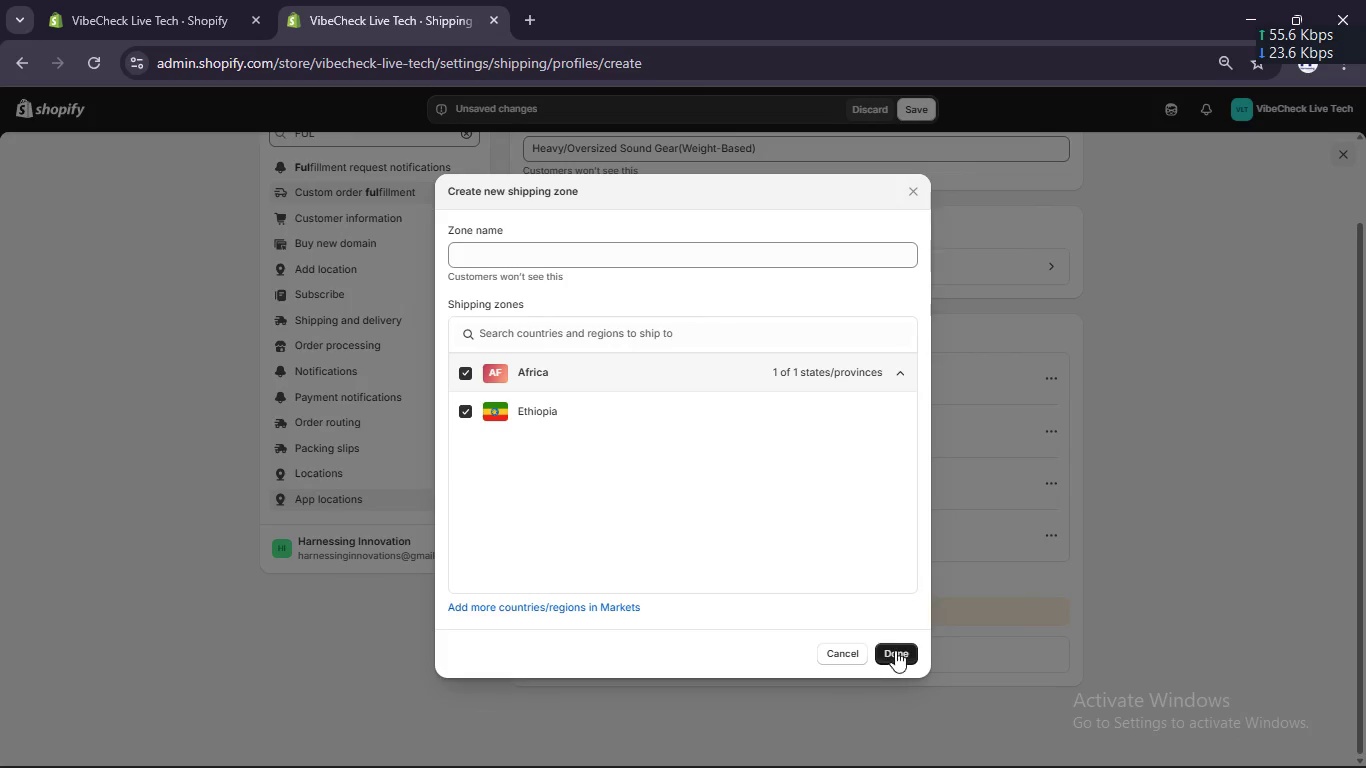 
left_click([894, 644])
 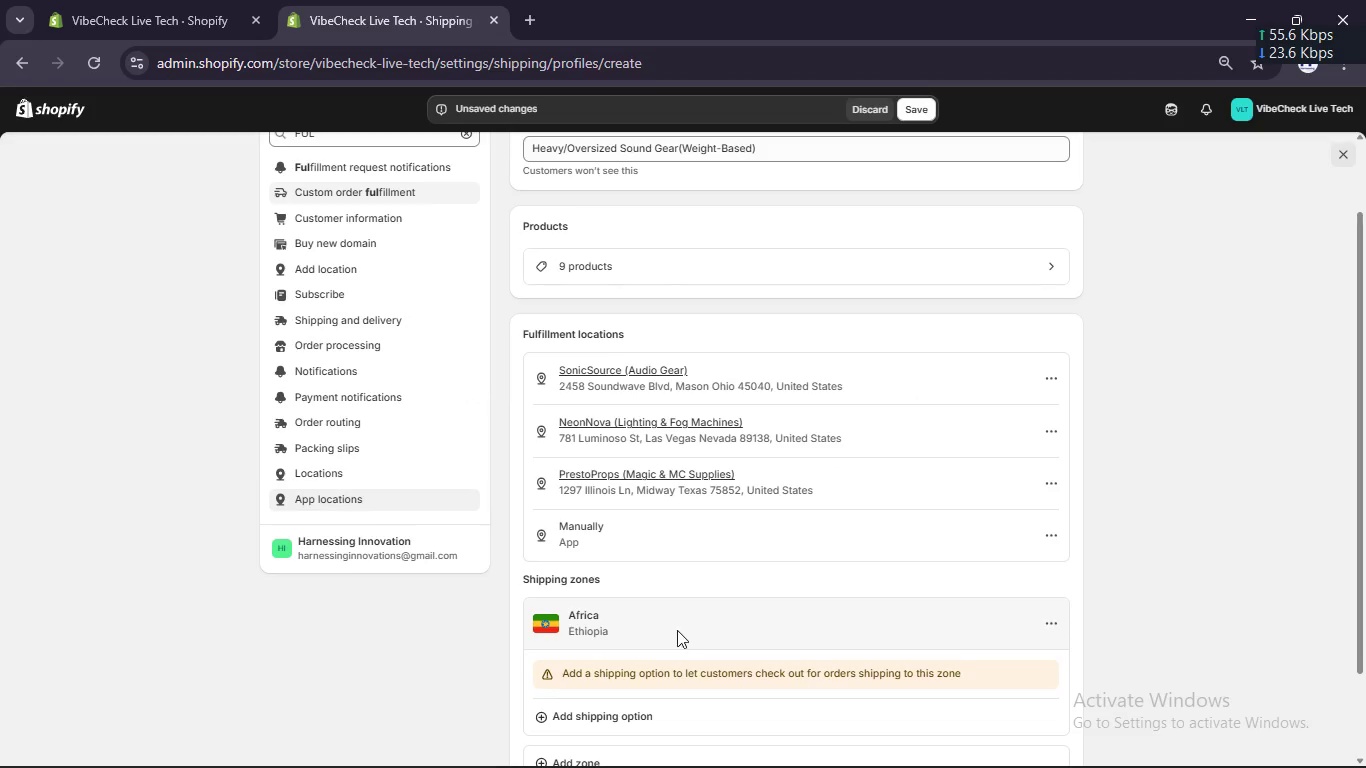 
scroll: coordinate [672, 632], scroll_direction: down, amount: 5.0
 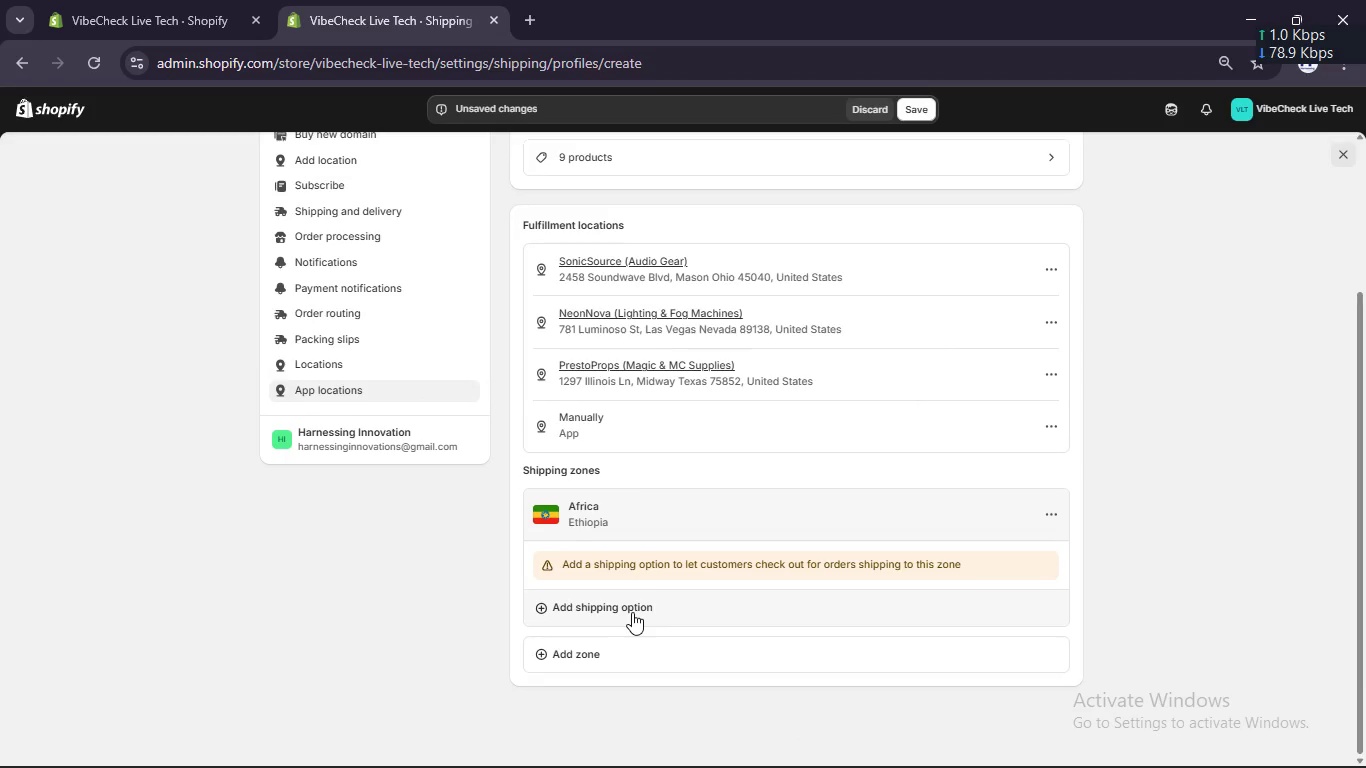 
left_click([633, 612])
 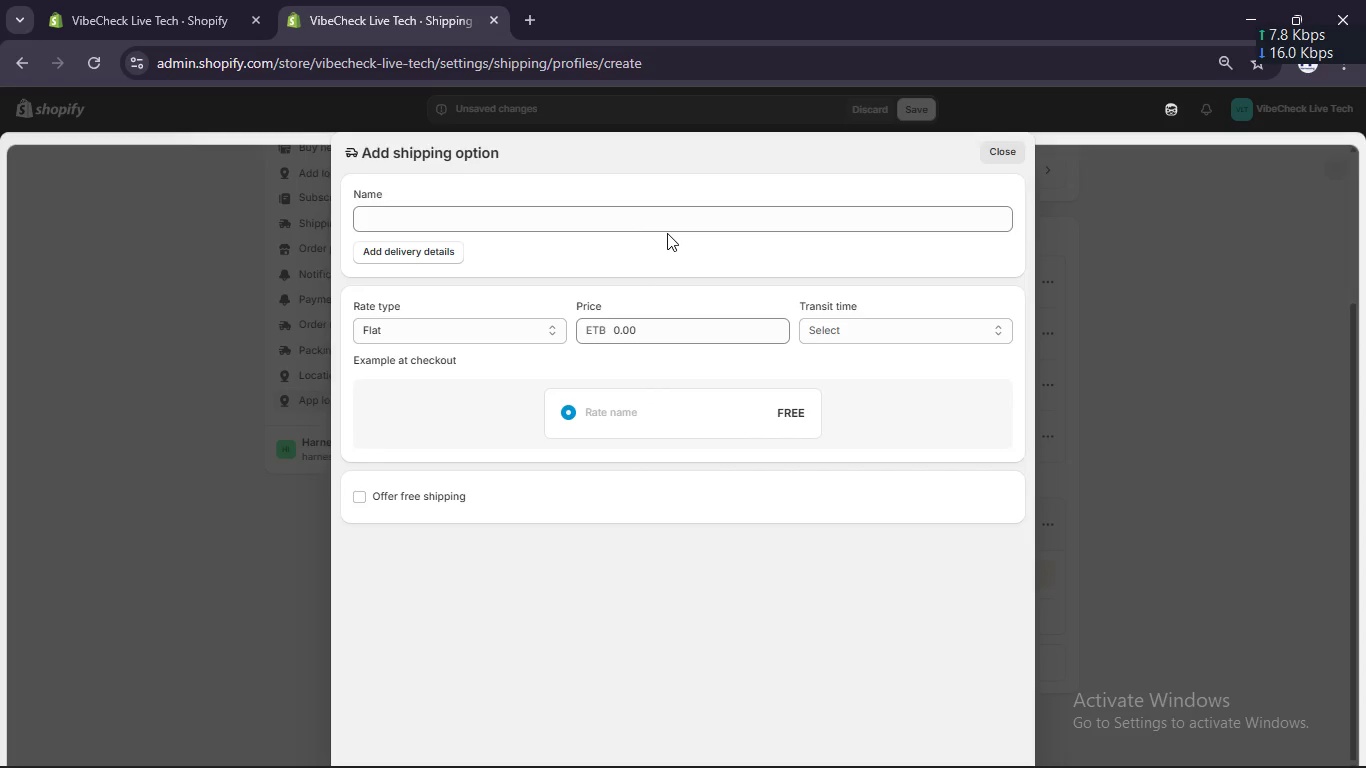 
key(Control+V)
 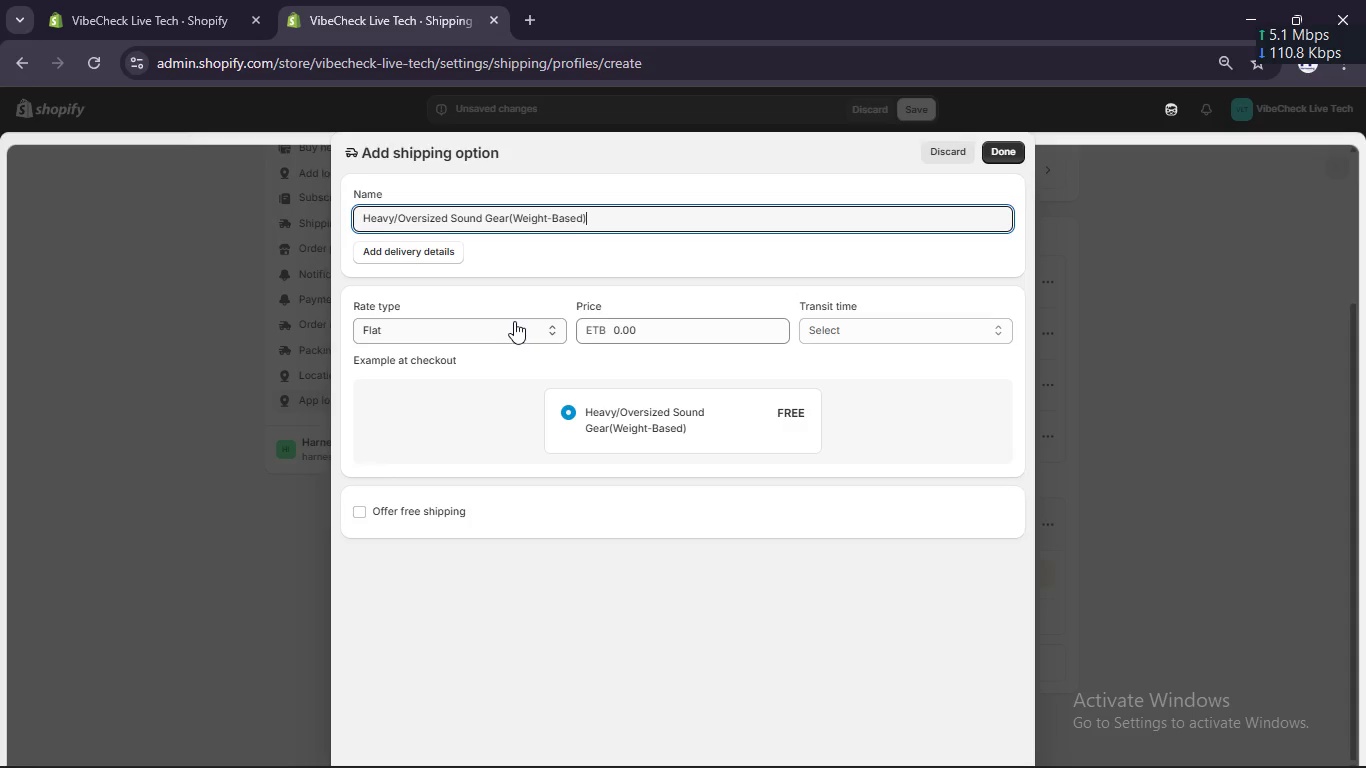 
left_click([443, 259])
 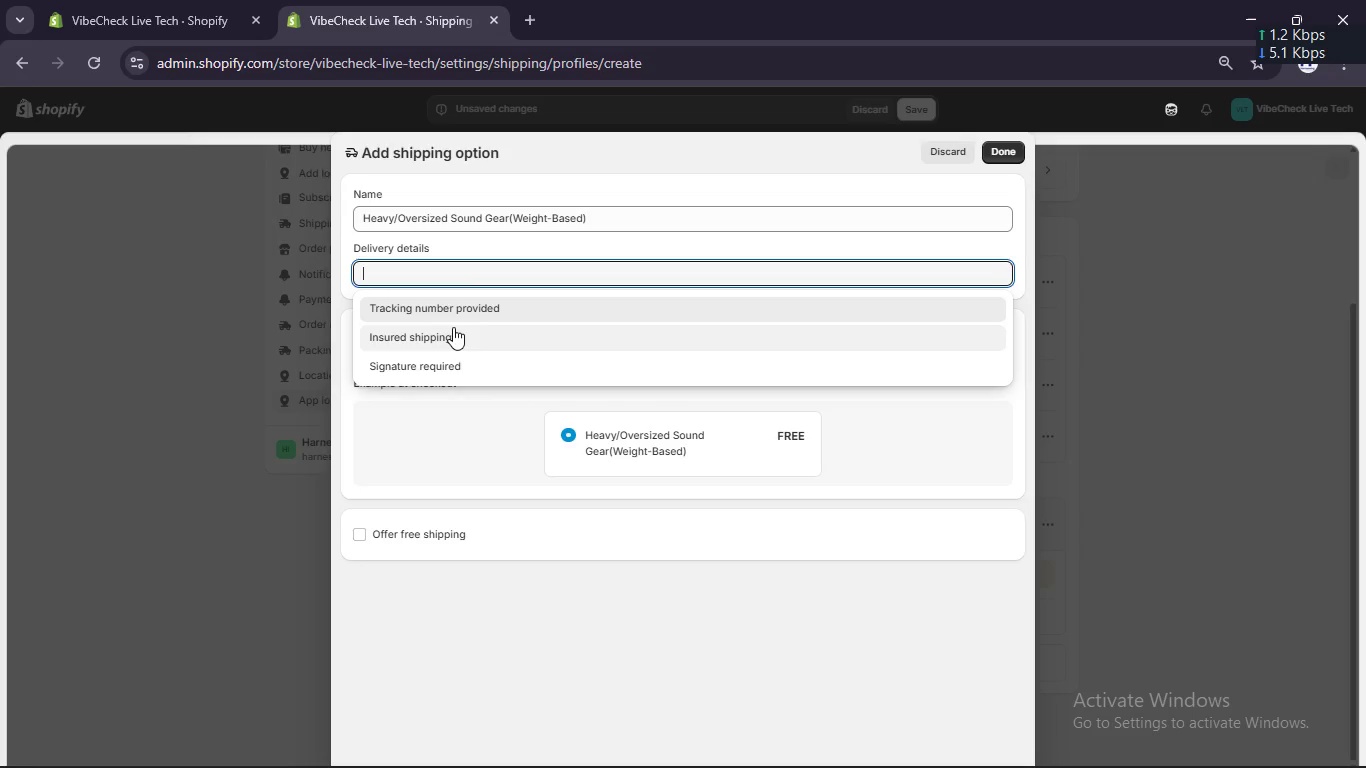 
left_click([449, 418])
 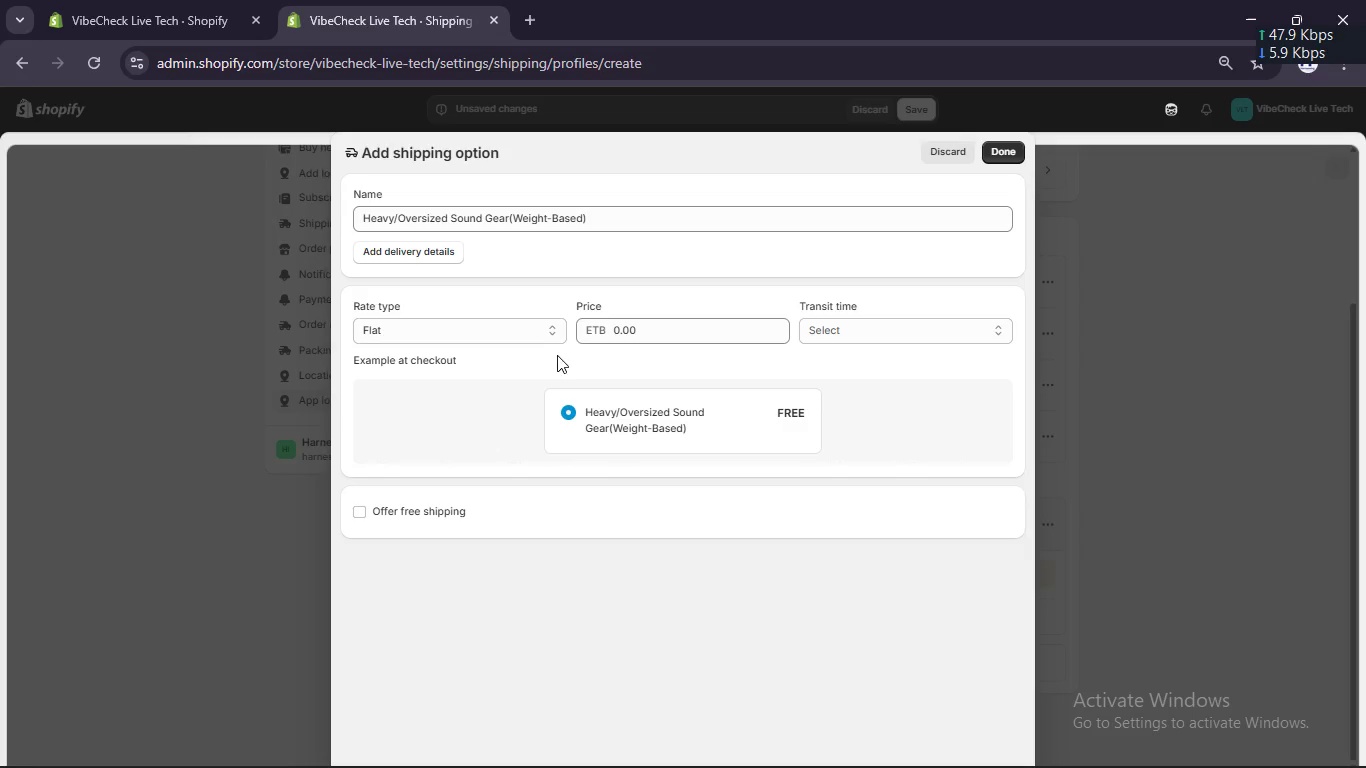 
left_click([542, 328])
 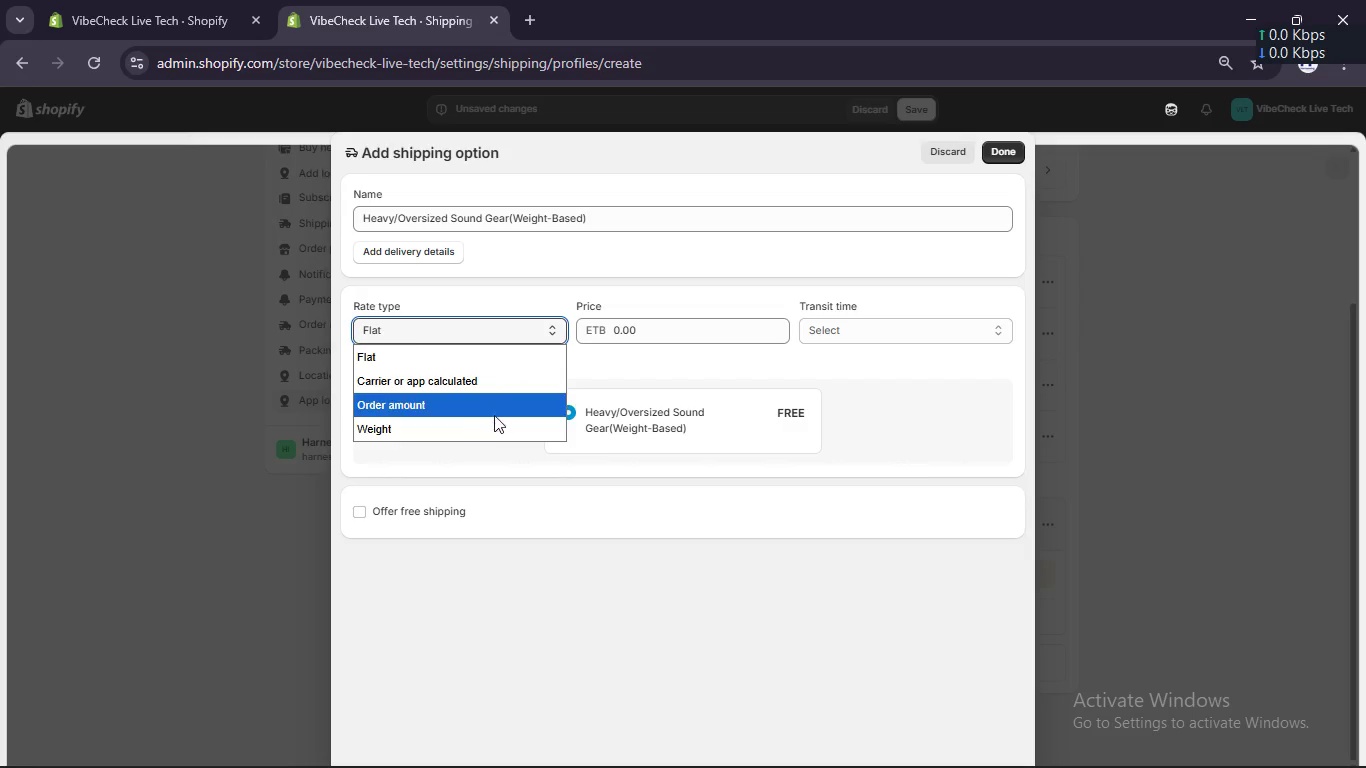 
left_click([491, 422])
 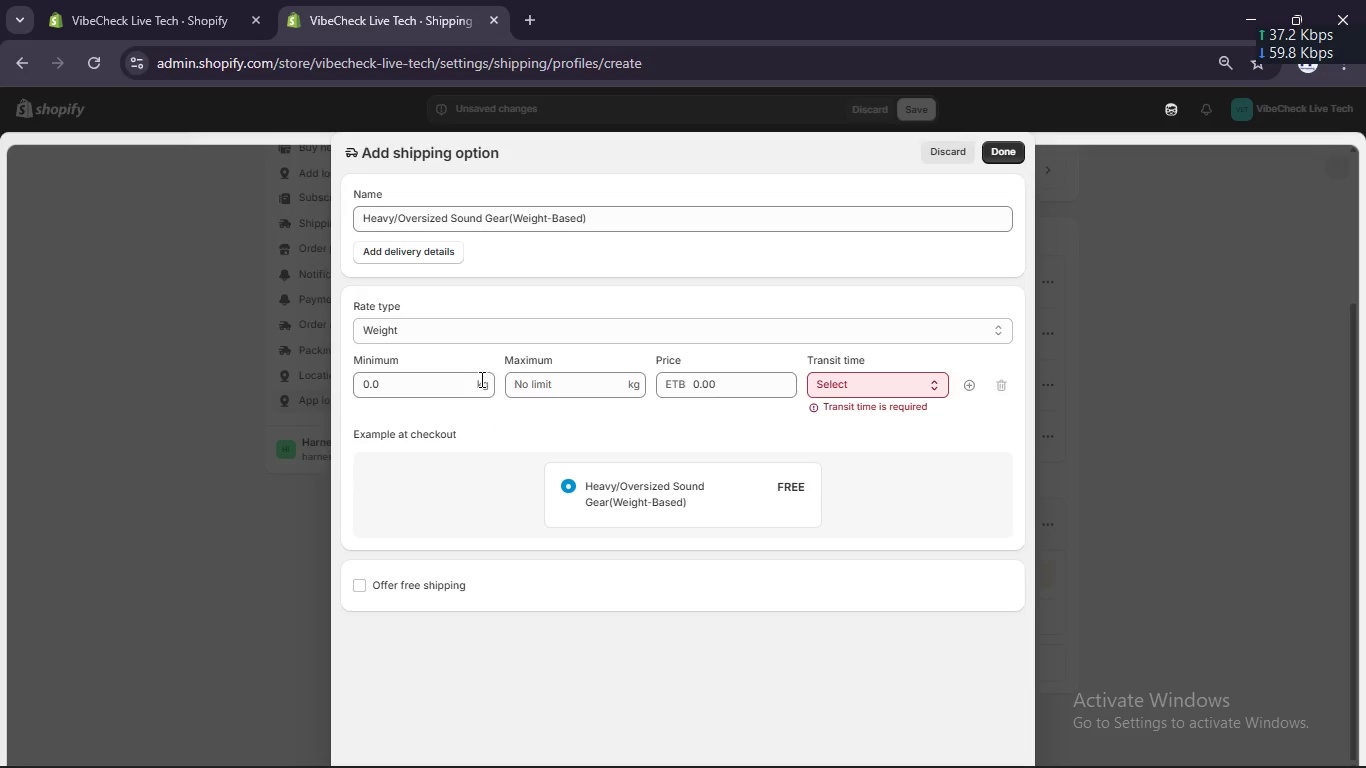 
left_click([472, 380])
 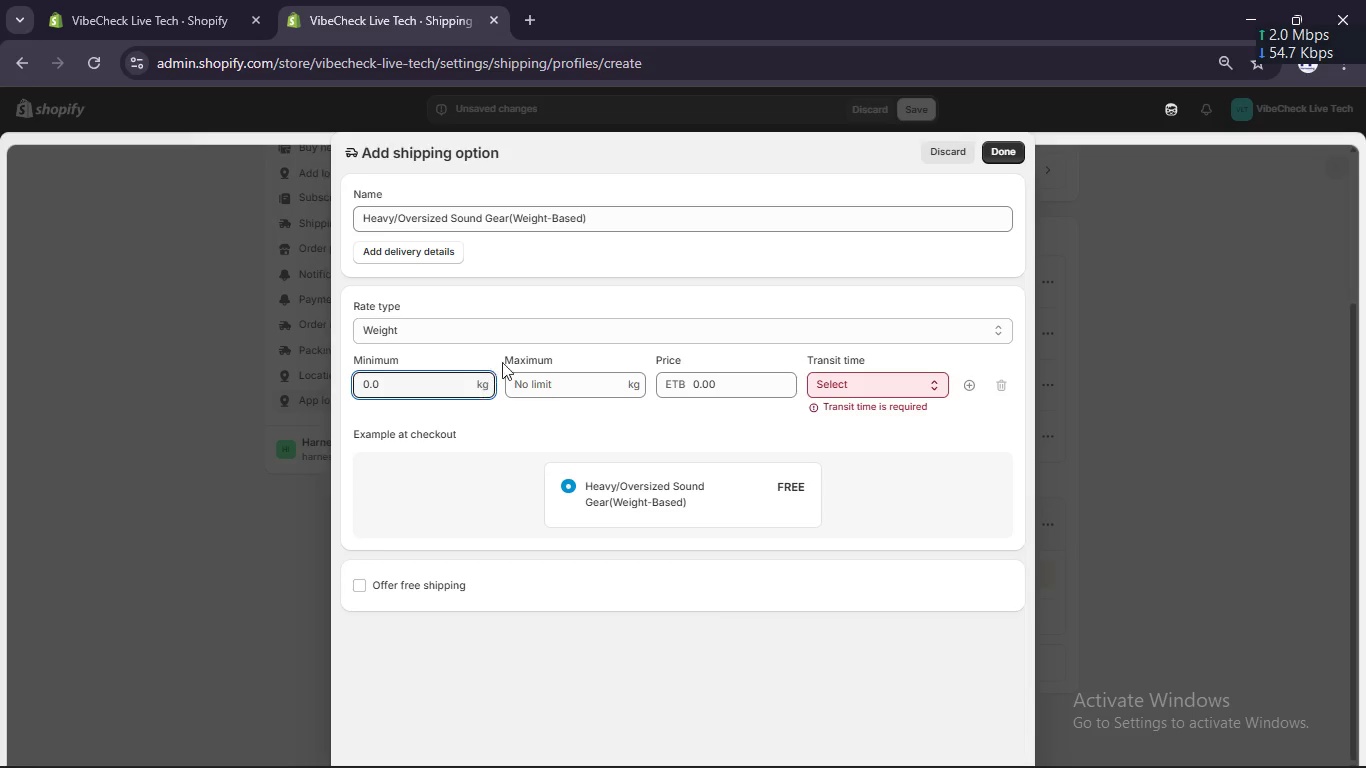 
left_click([565, 386])
 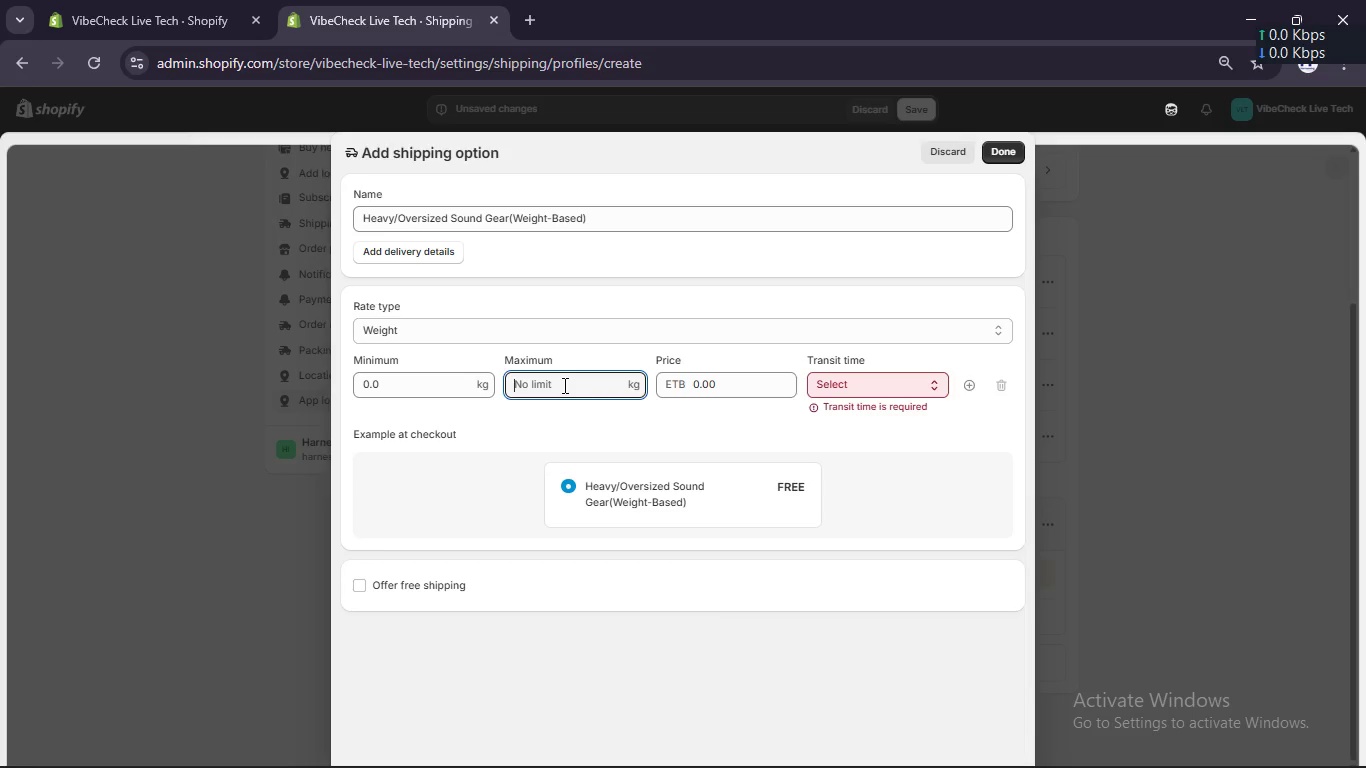 
key(Numpad1)
 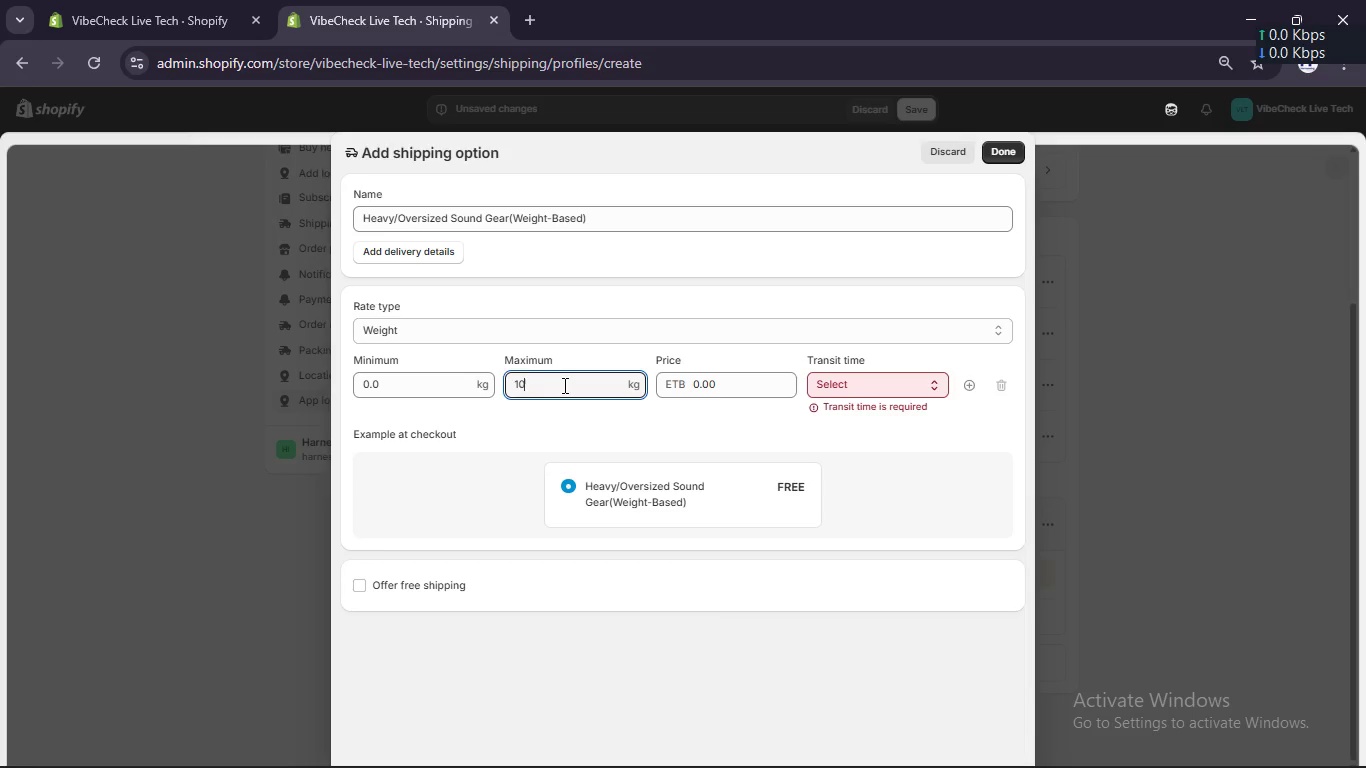 
key(Numpad0)
 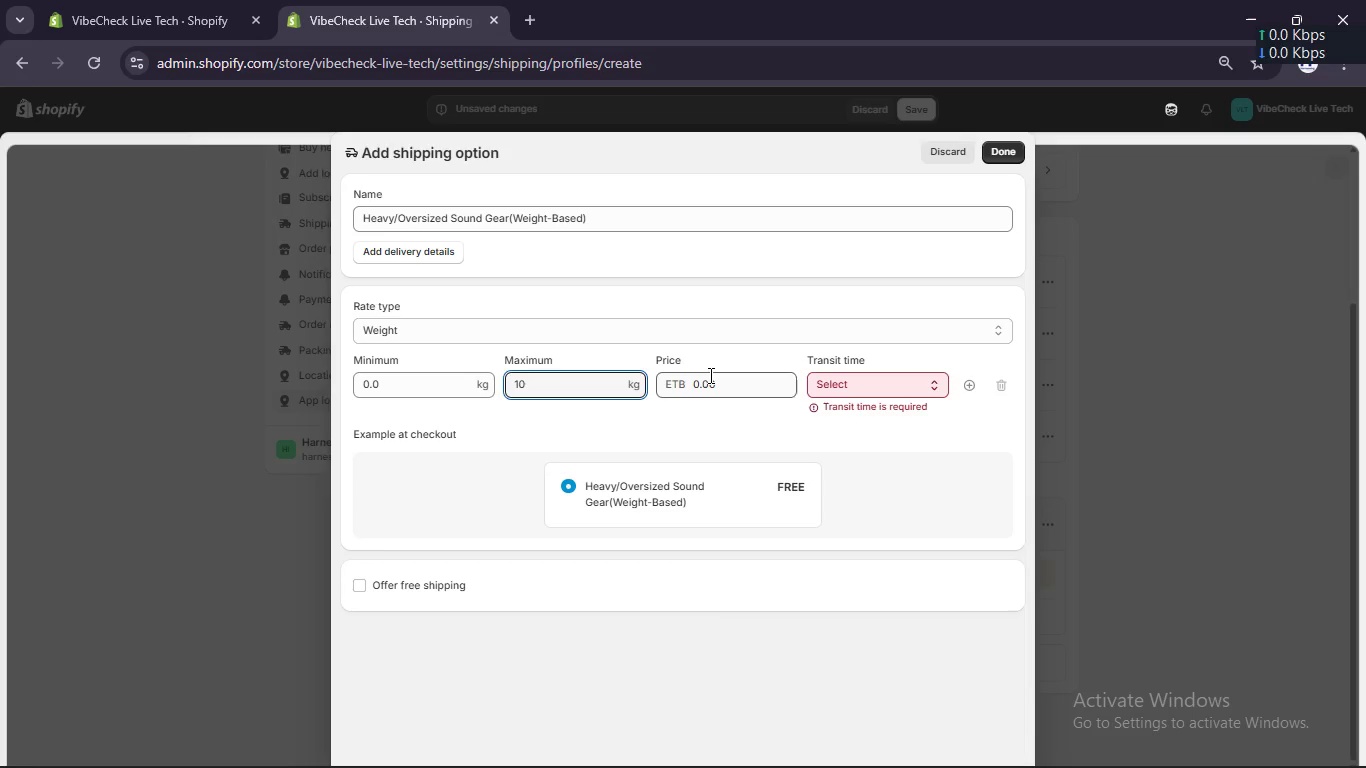 
double_click([710, 375])
 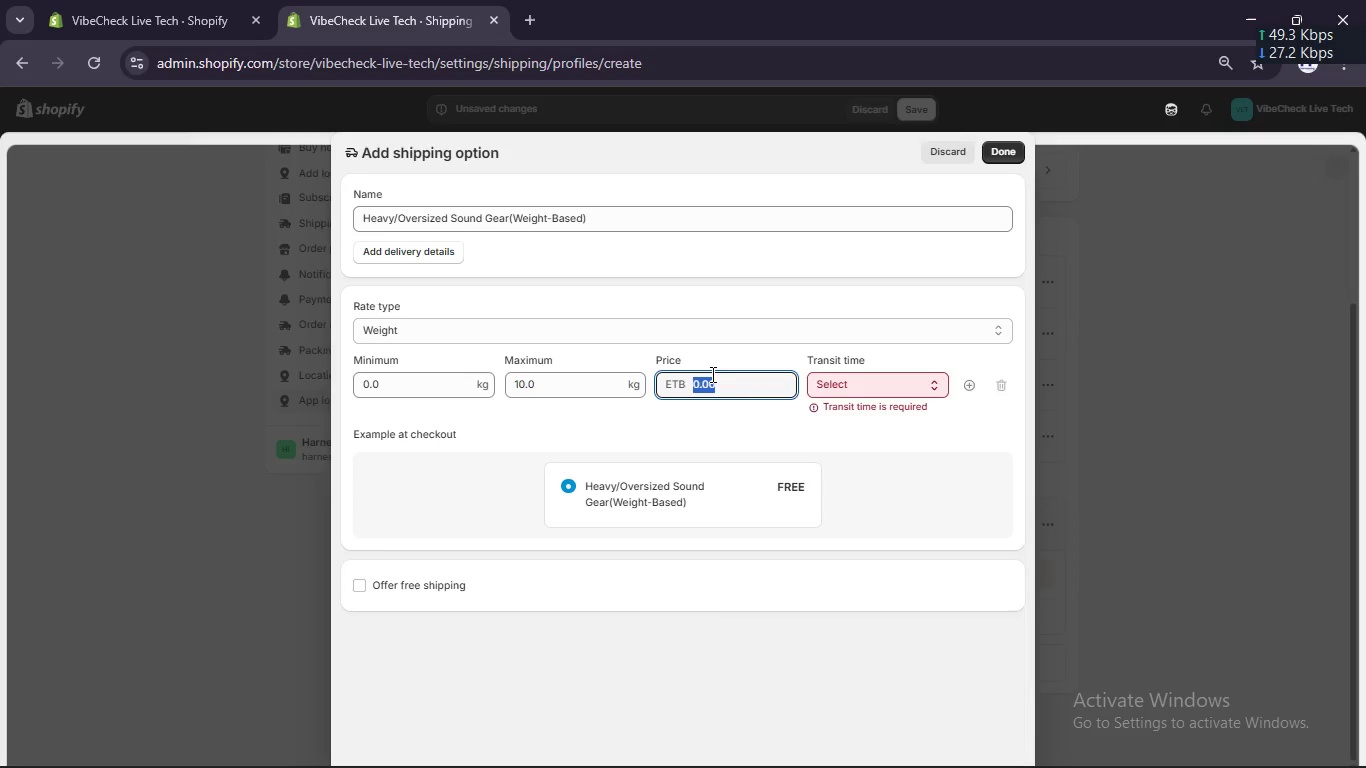 
key(Numpad1)
 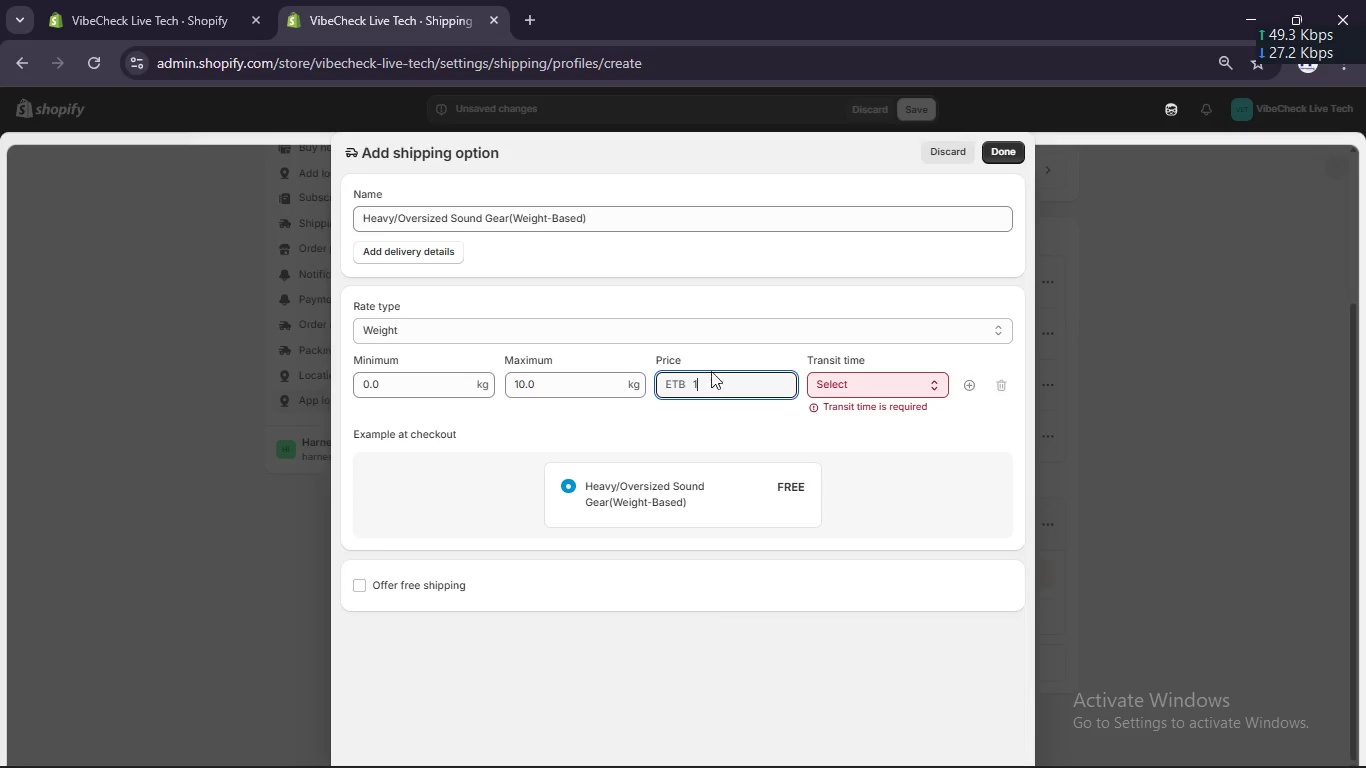 
key(Numpad5)
 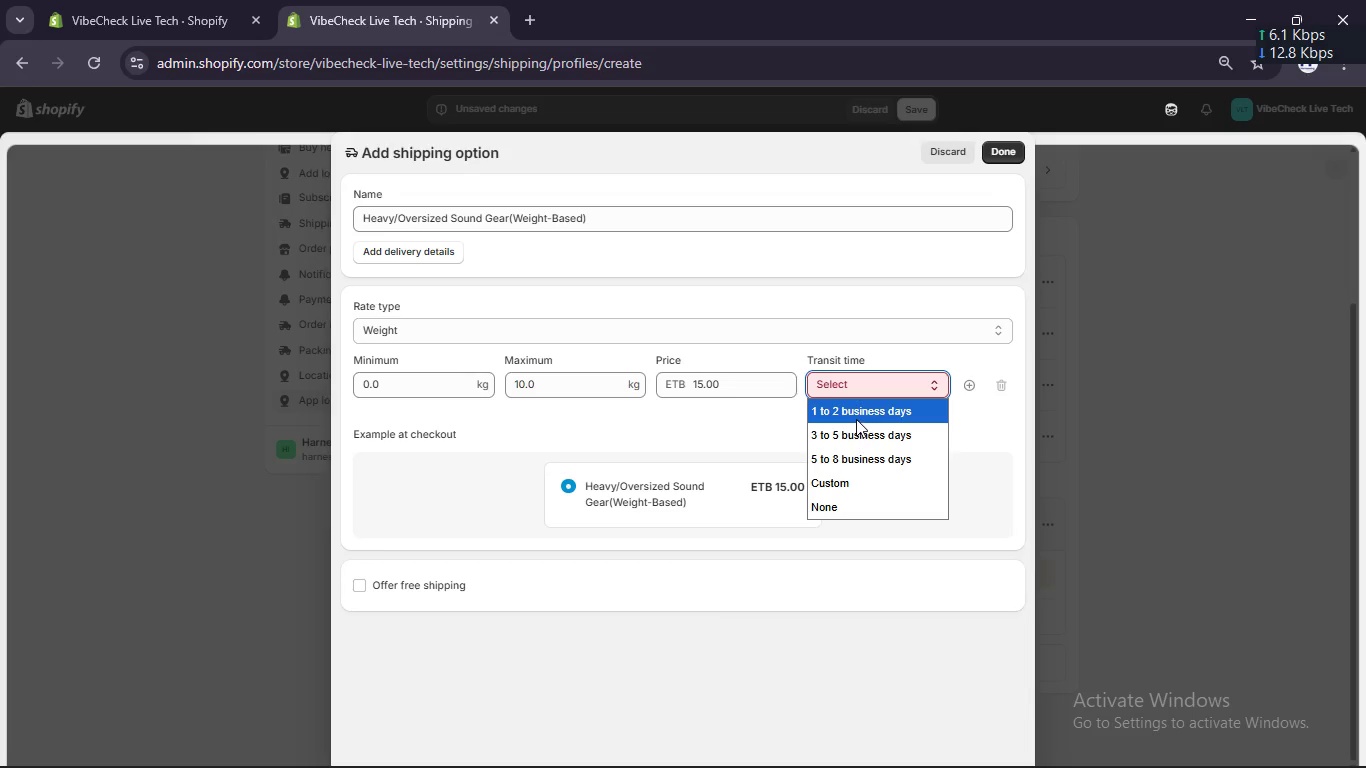 
left_click([851, 418])
 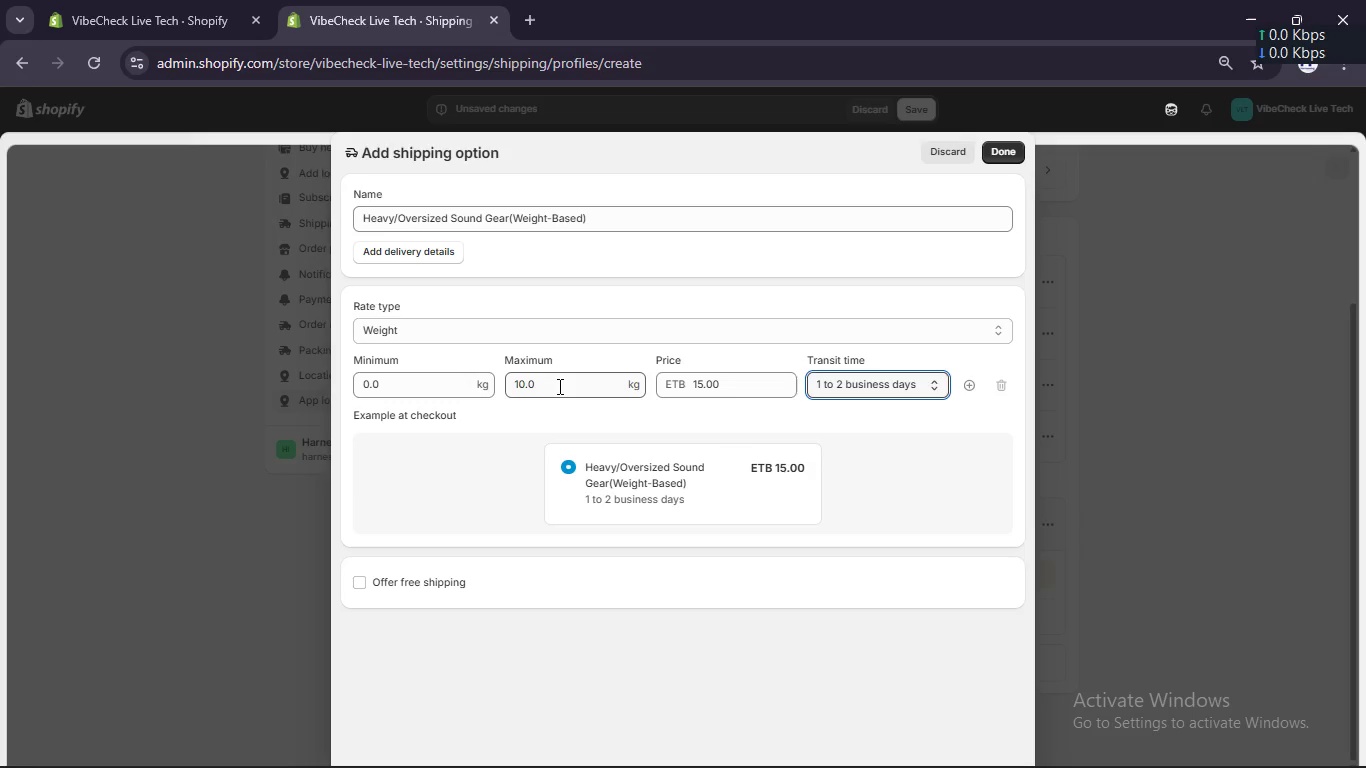 
scroll: coordinate [539, 386], scroll_direction: down, amount: 1.0
 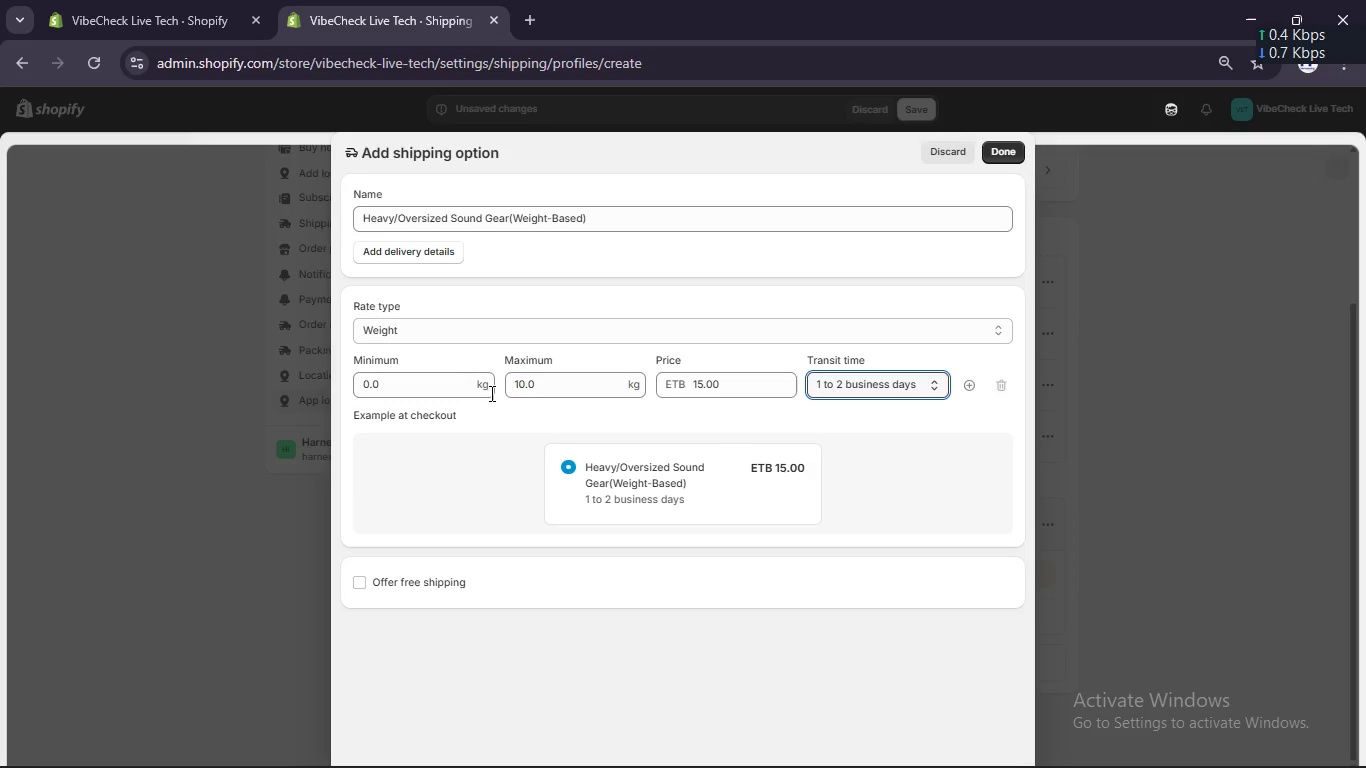 
left_click([537, 378])
 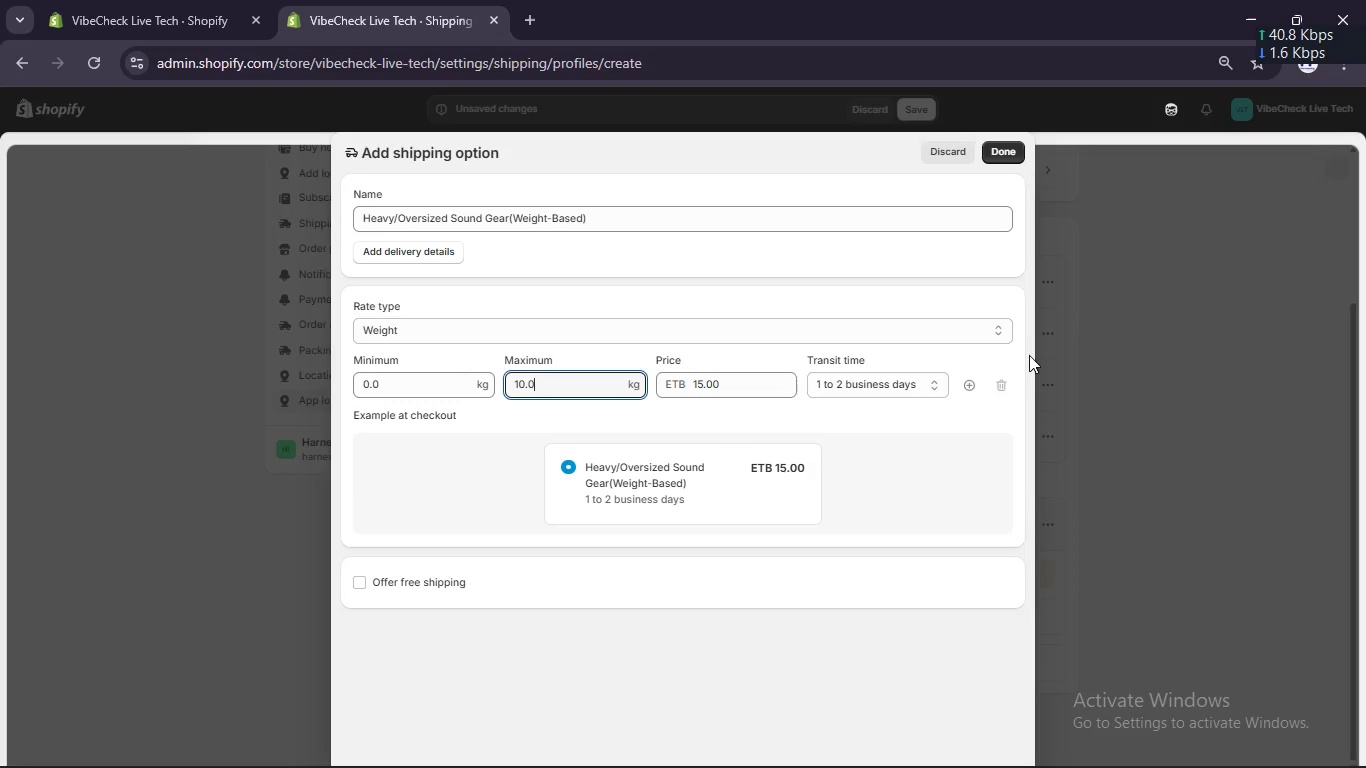 
left_click([994, 331])
 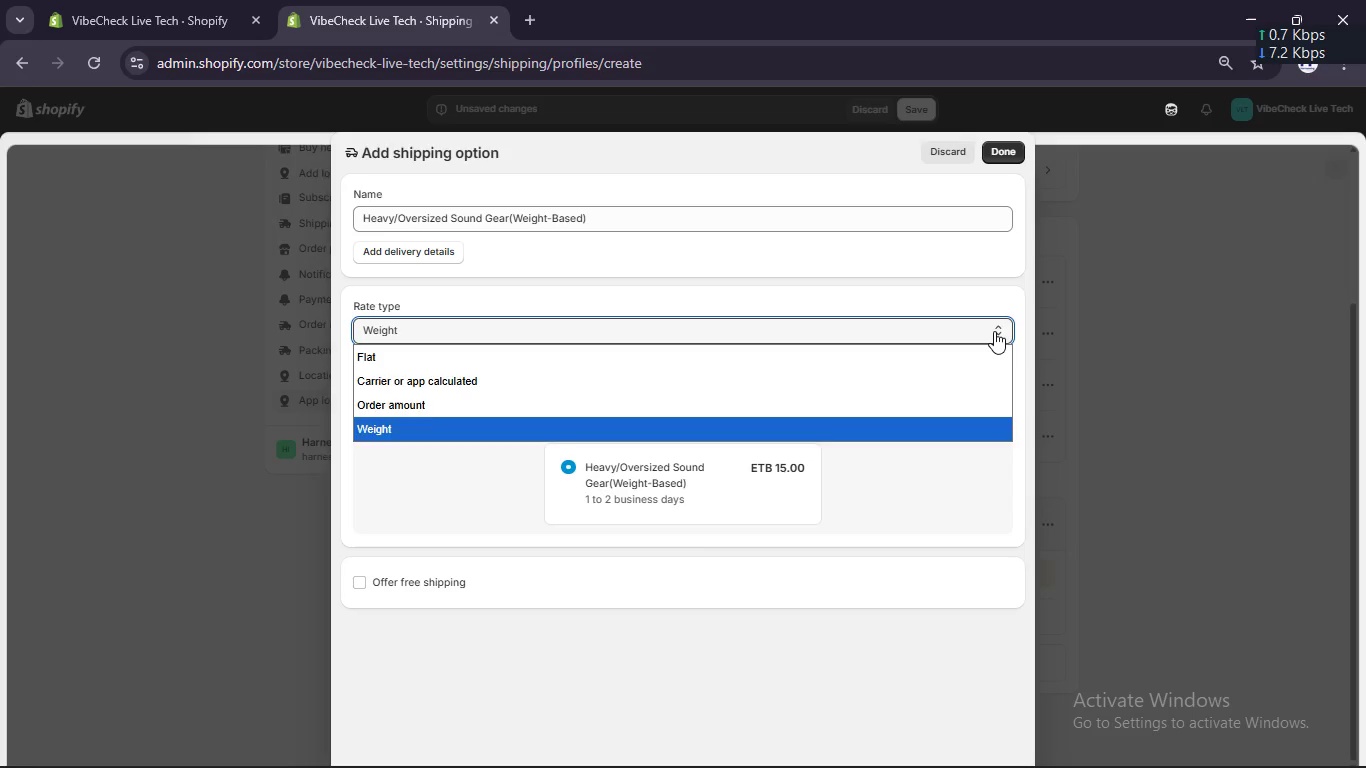 
left_click([994, 331])
 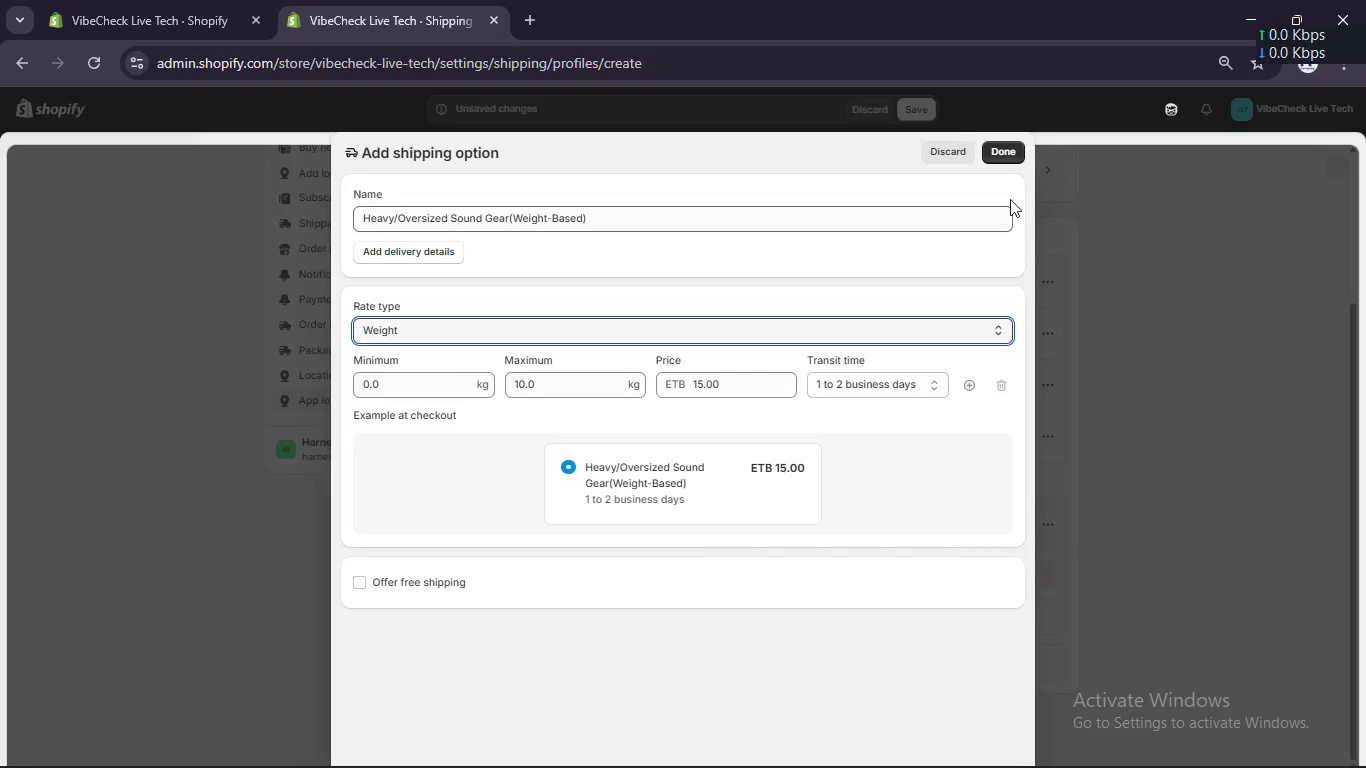 
left_click([1016, 152])
 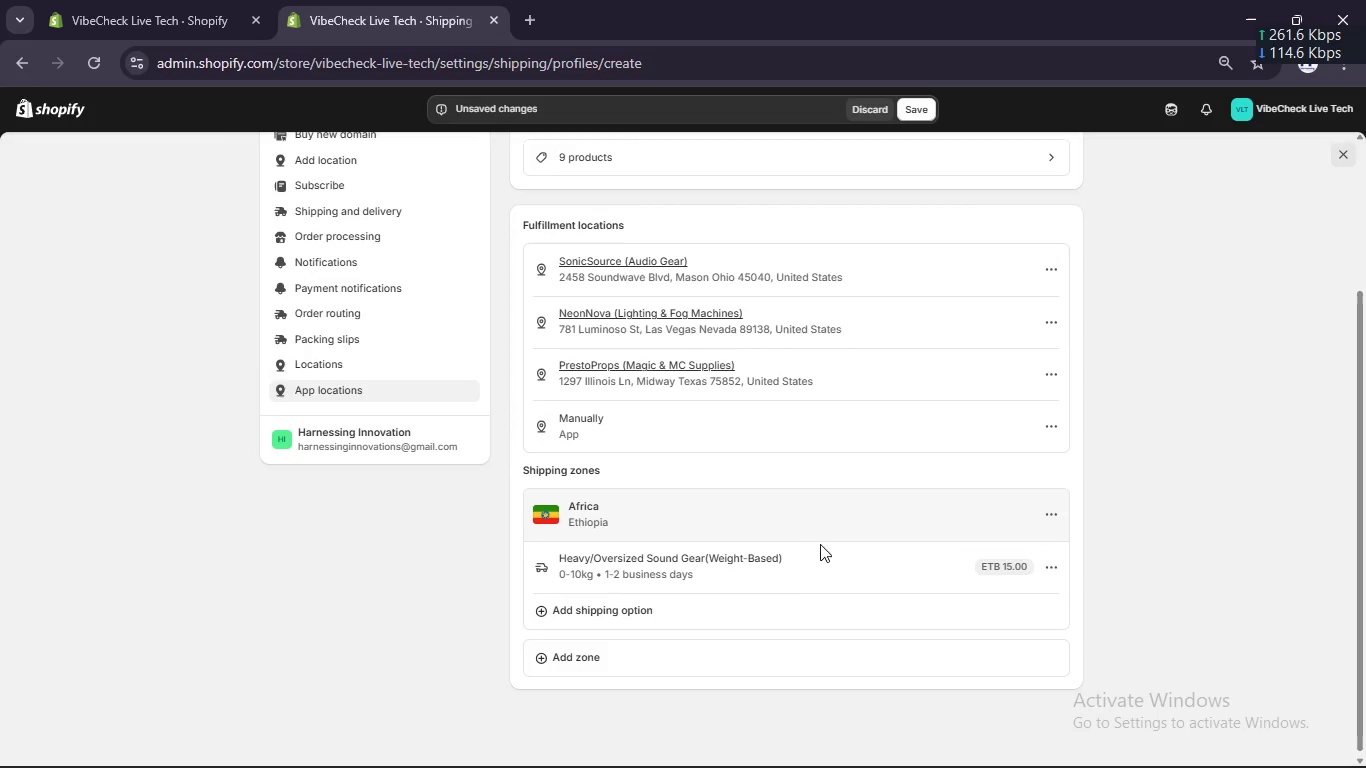 
left_click_drag(start_coordinate=[754, 603], to_coordinate=[749, 603])
 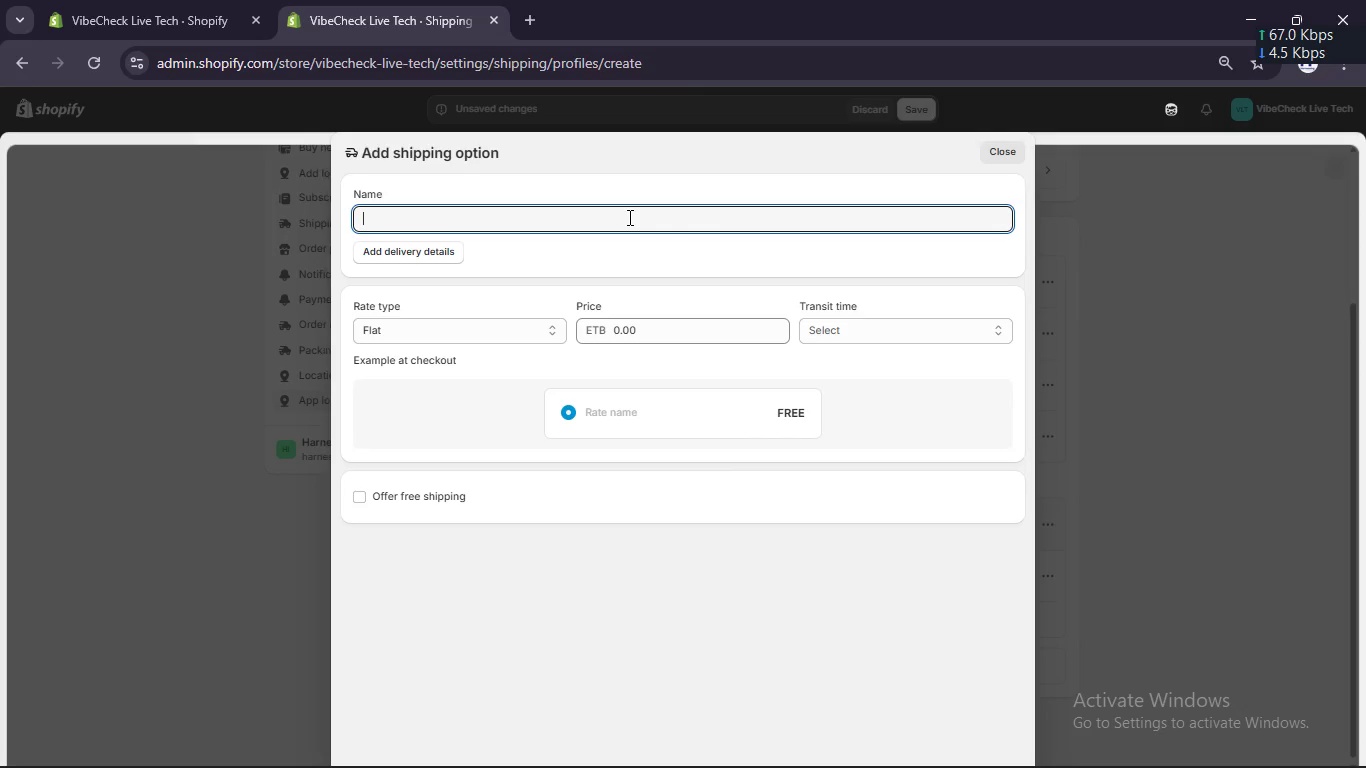 
key(Control+Z)
 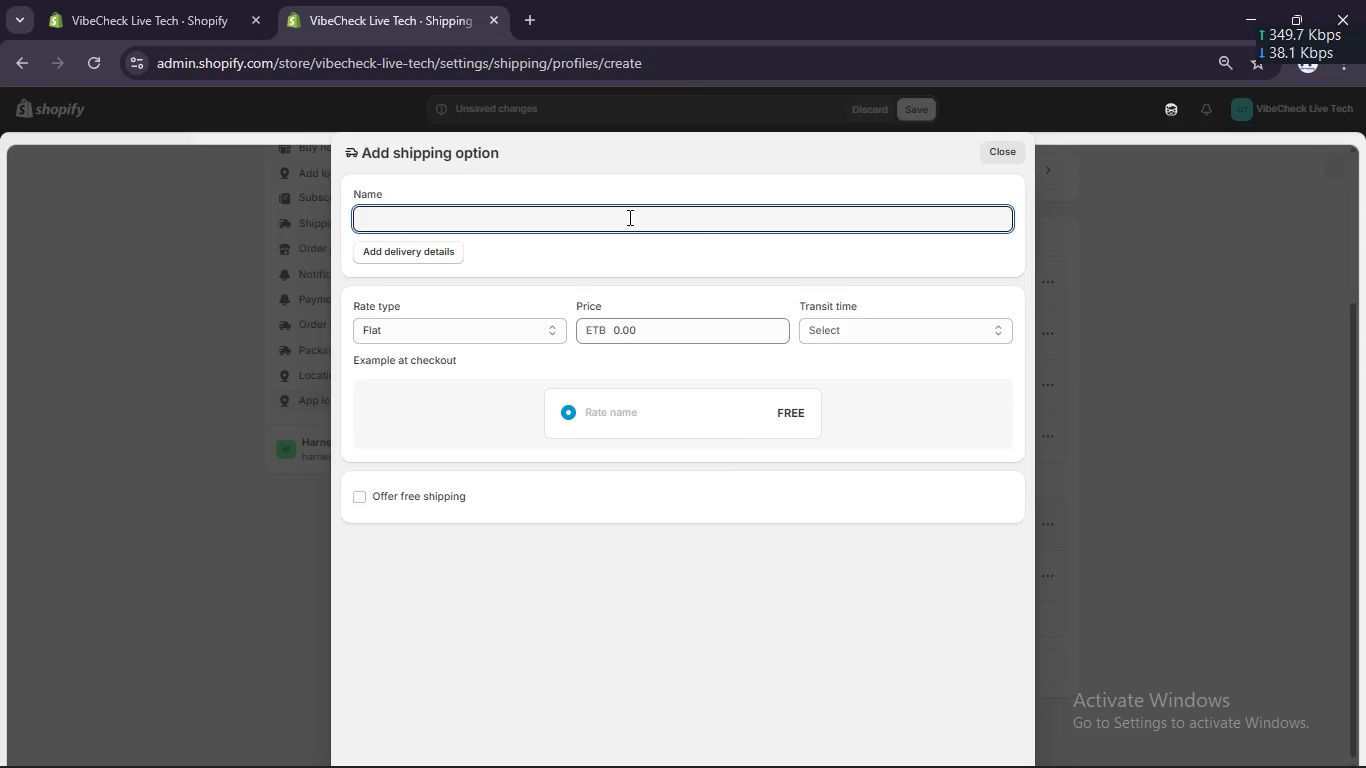 
key(Control+V)
 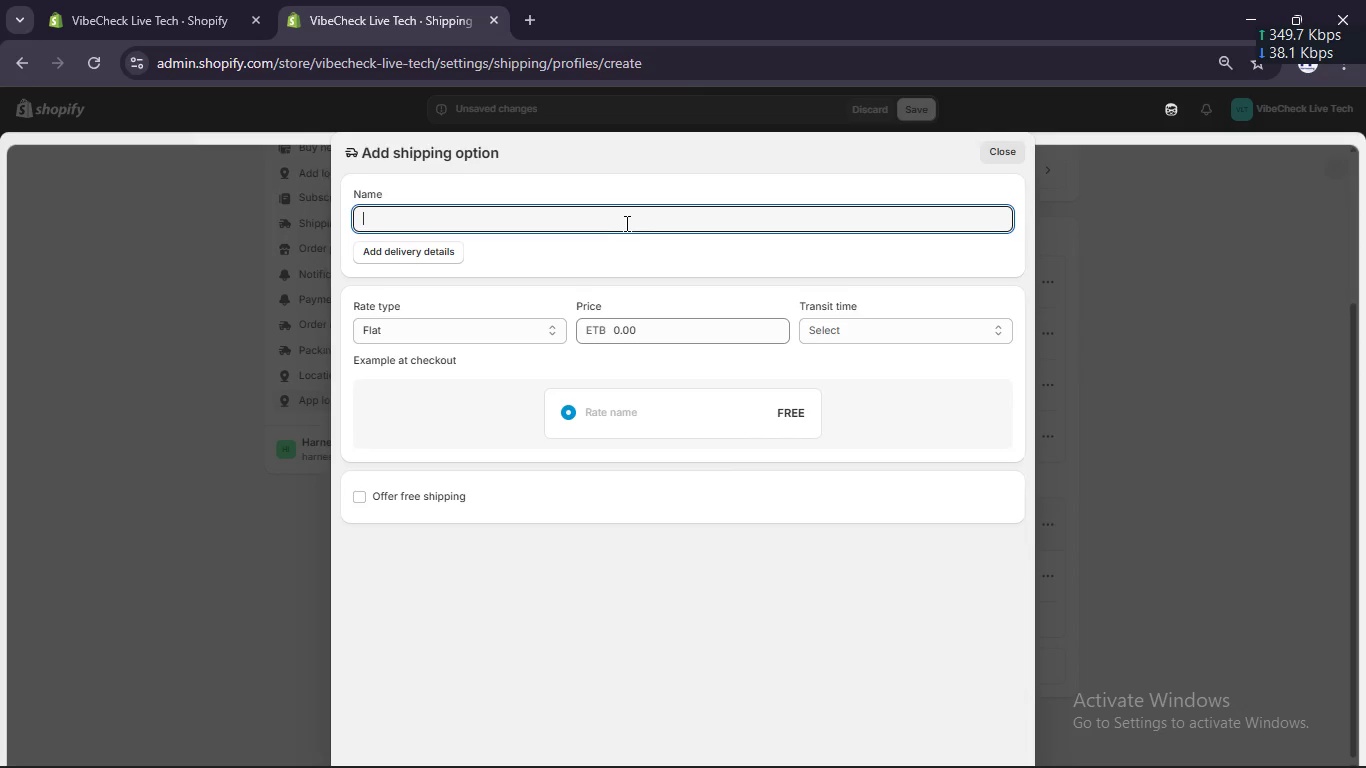 
key(Control+V)
 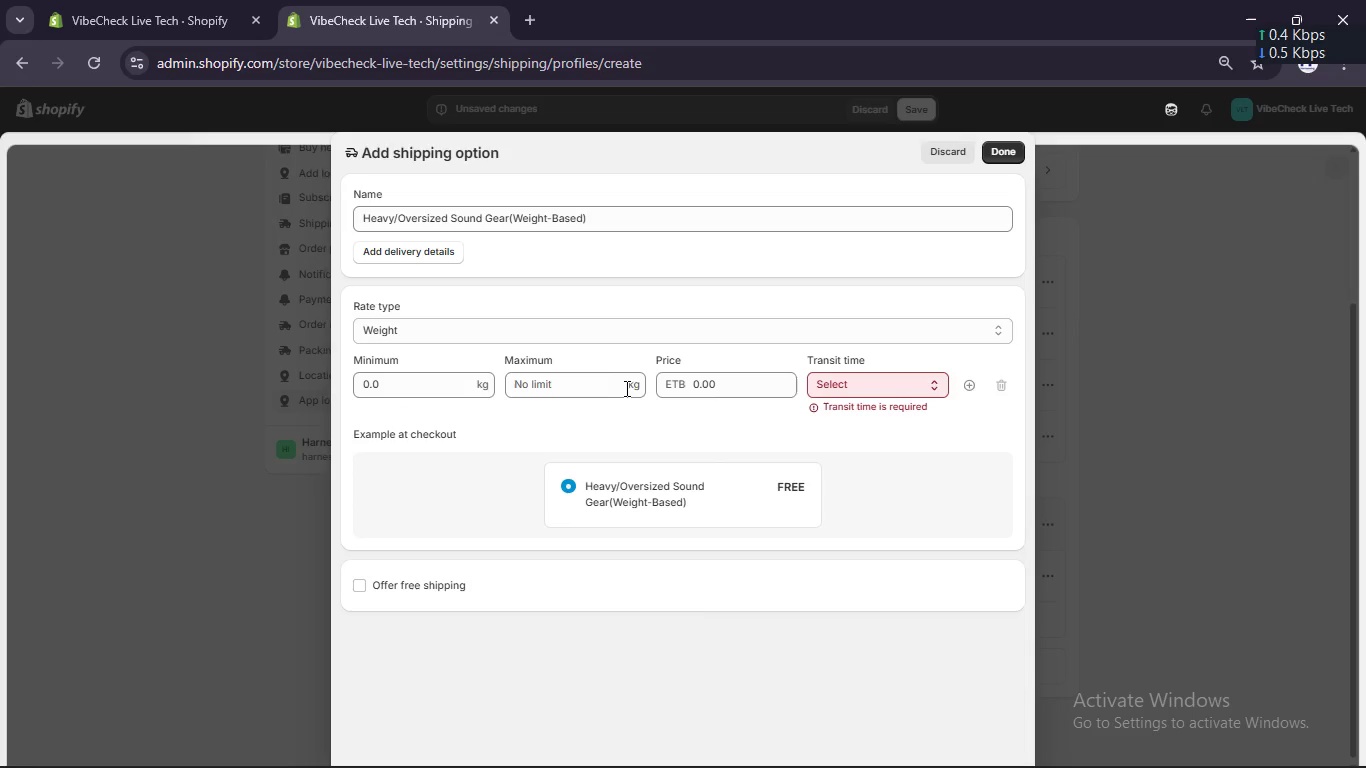 
left_click([450, 384])
 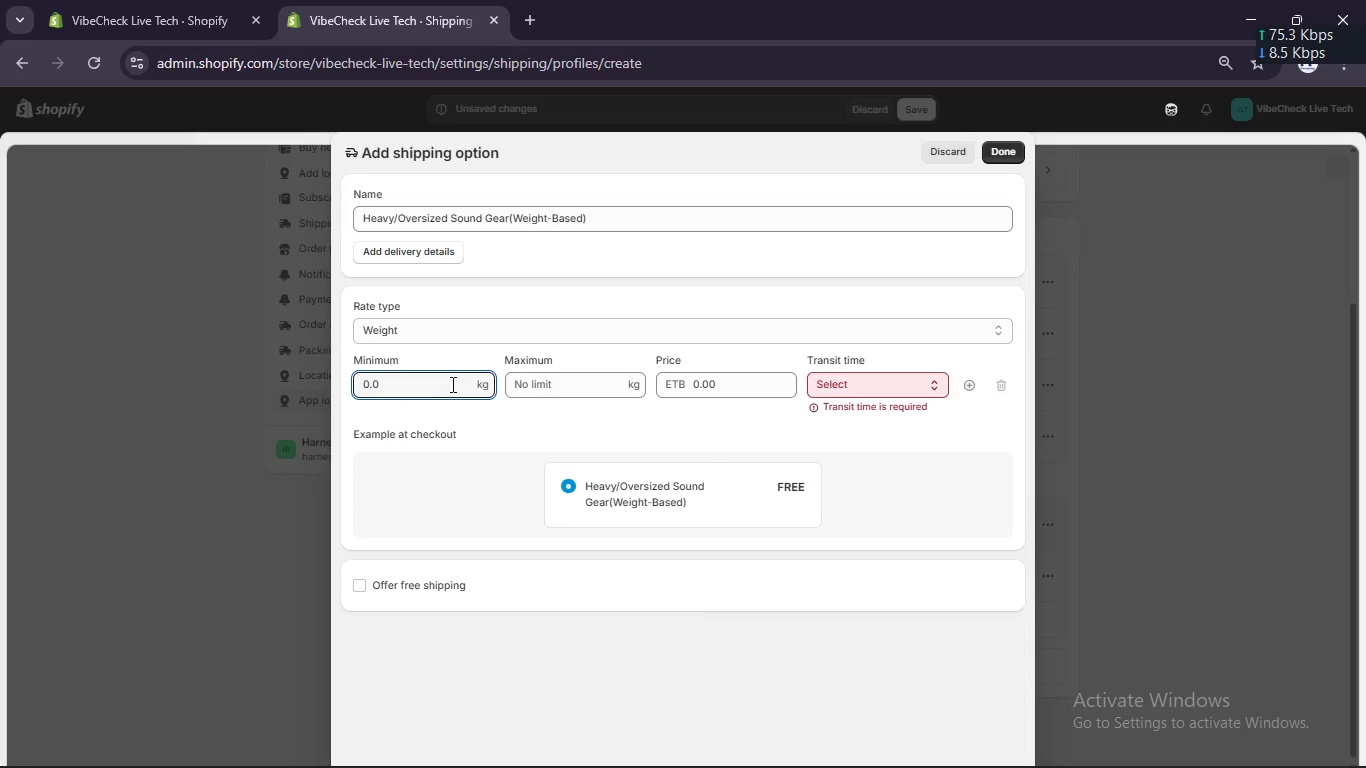 
key(ArrowLeft)
 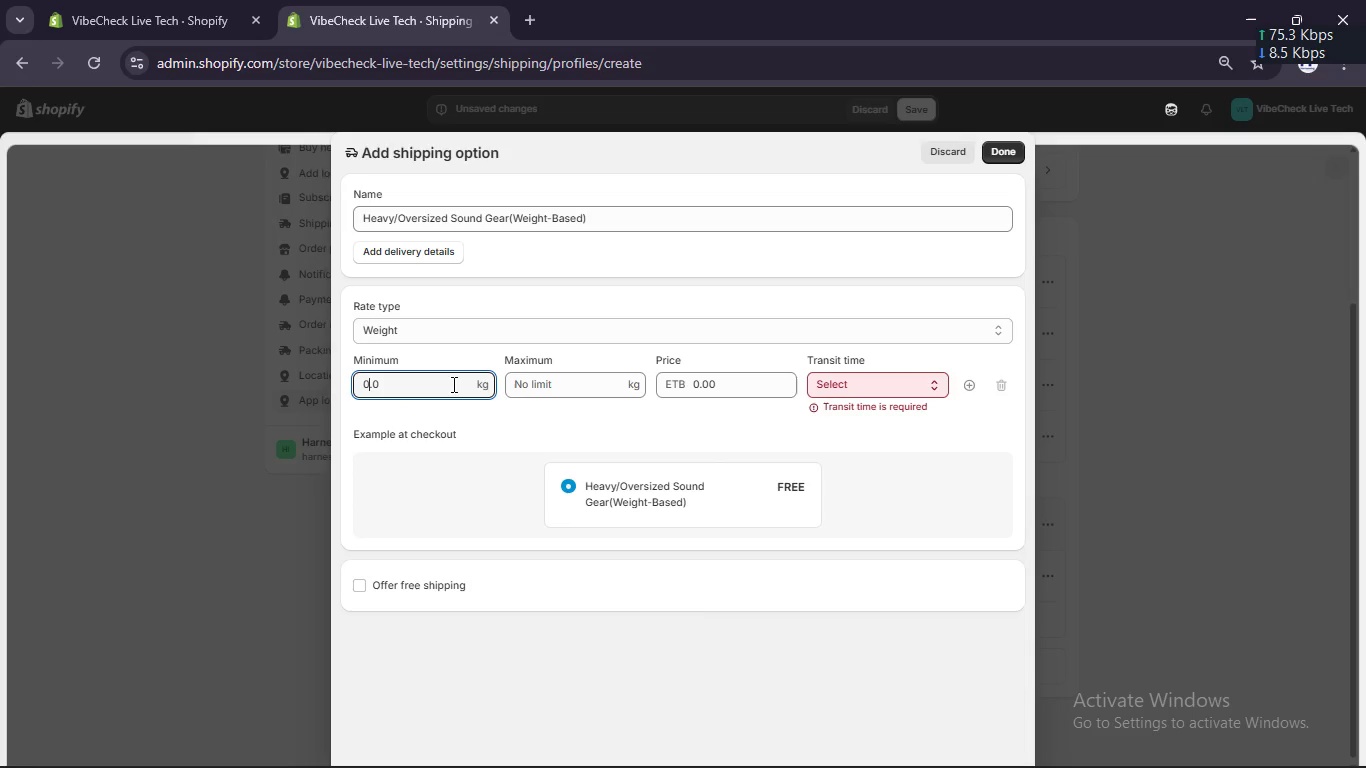 
key(ArrowLeft)
 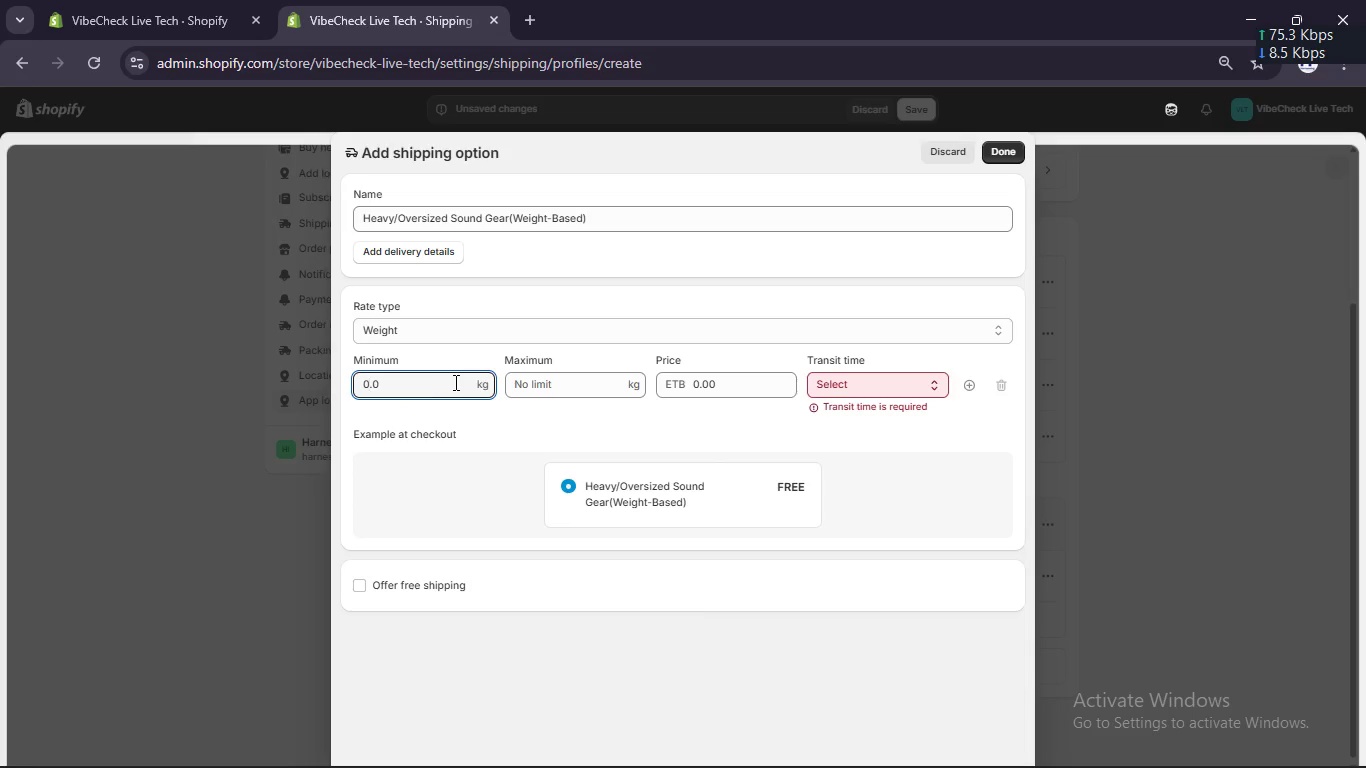 
key(ArrowLeft)
 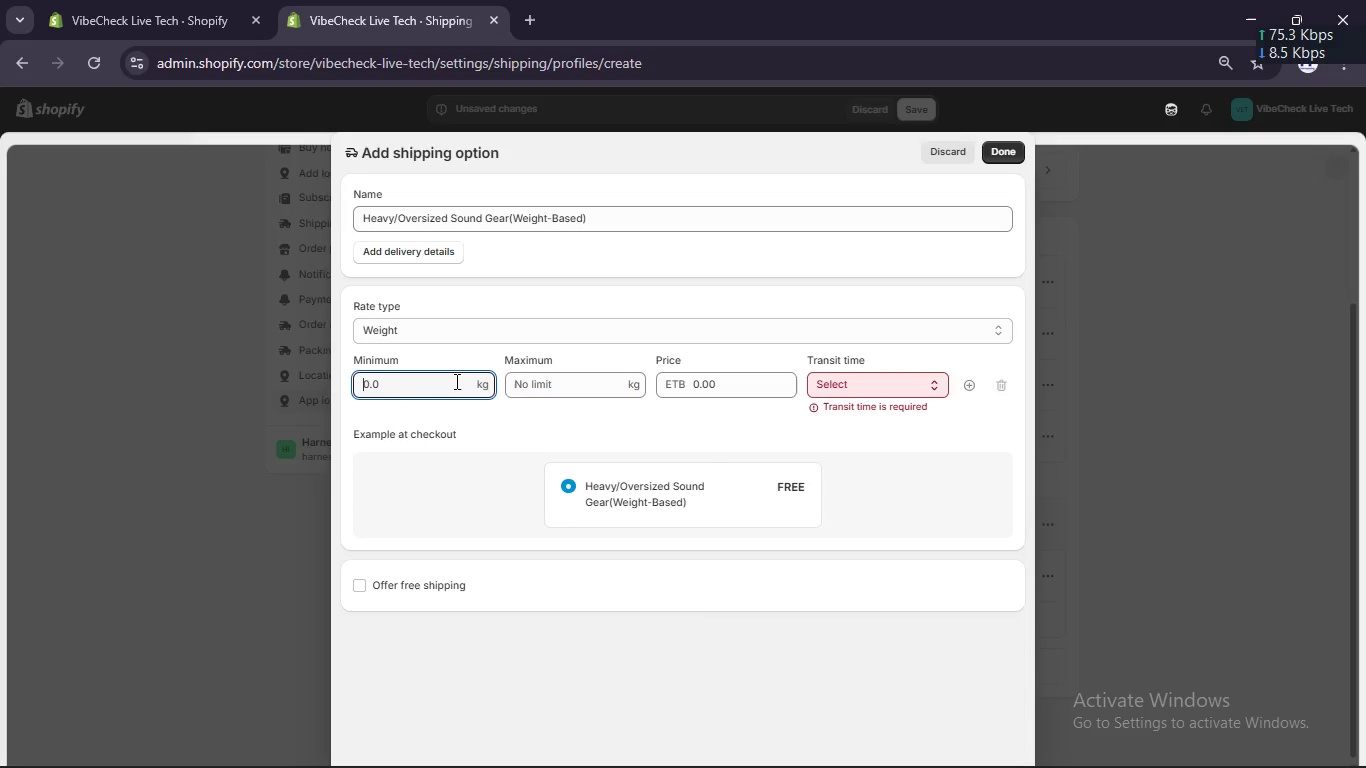 
key(Numpad1)
 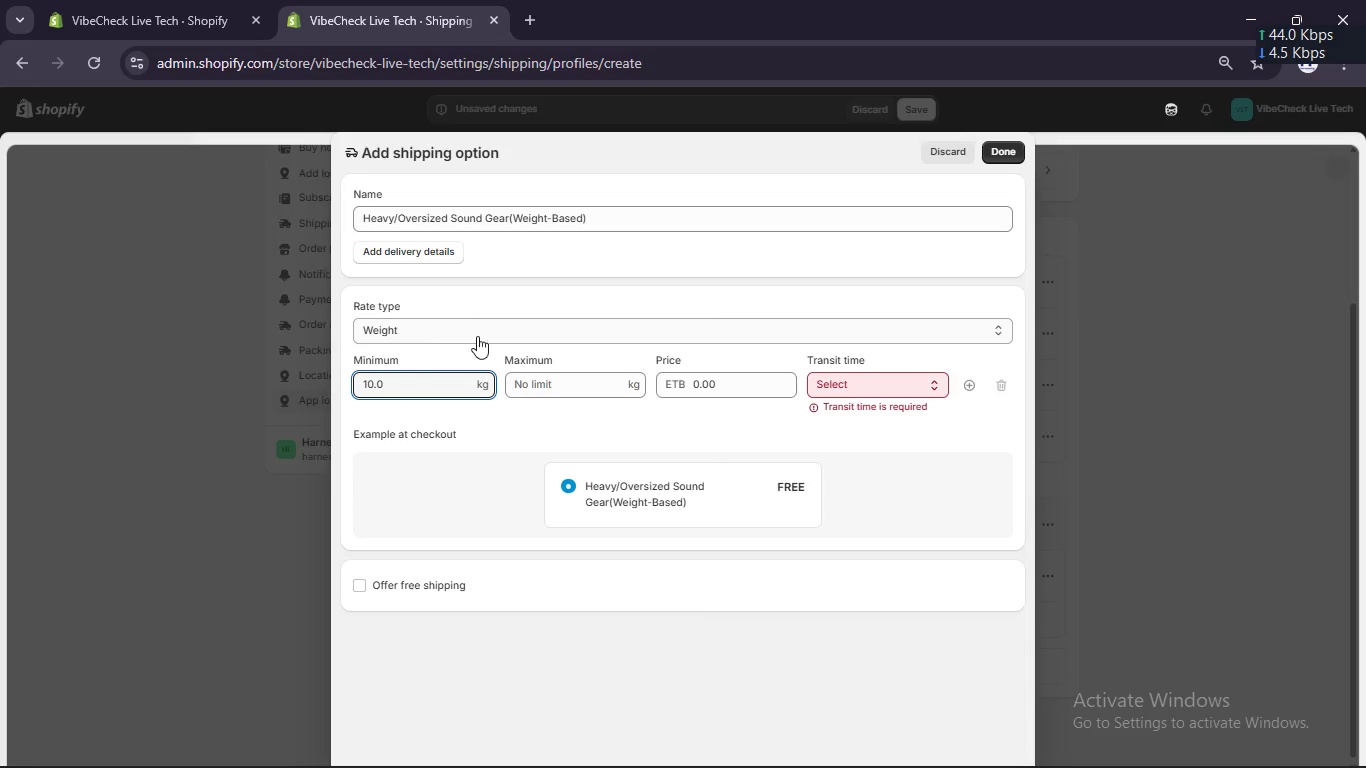 
left_click([593, 385])
 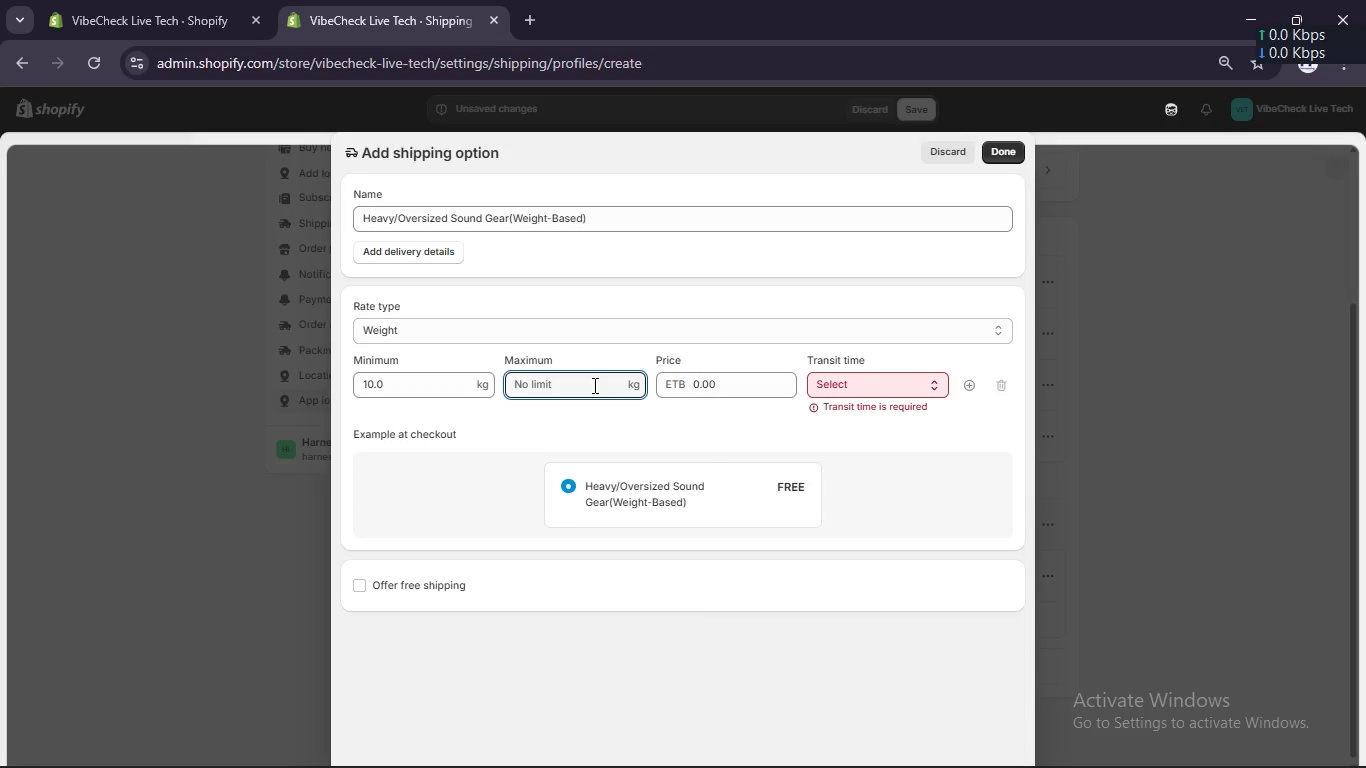 
key(Numpad3)
 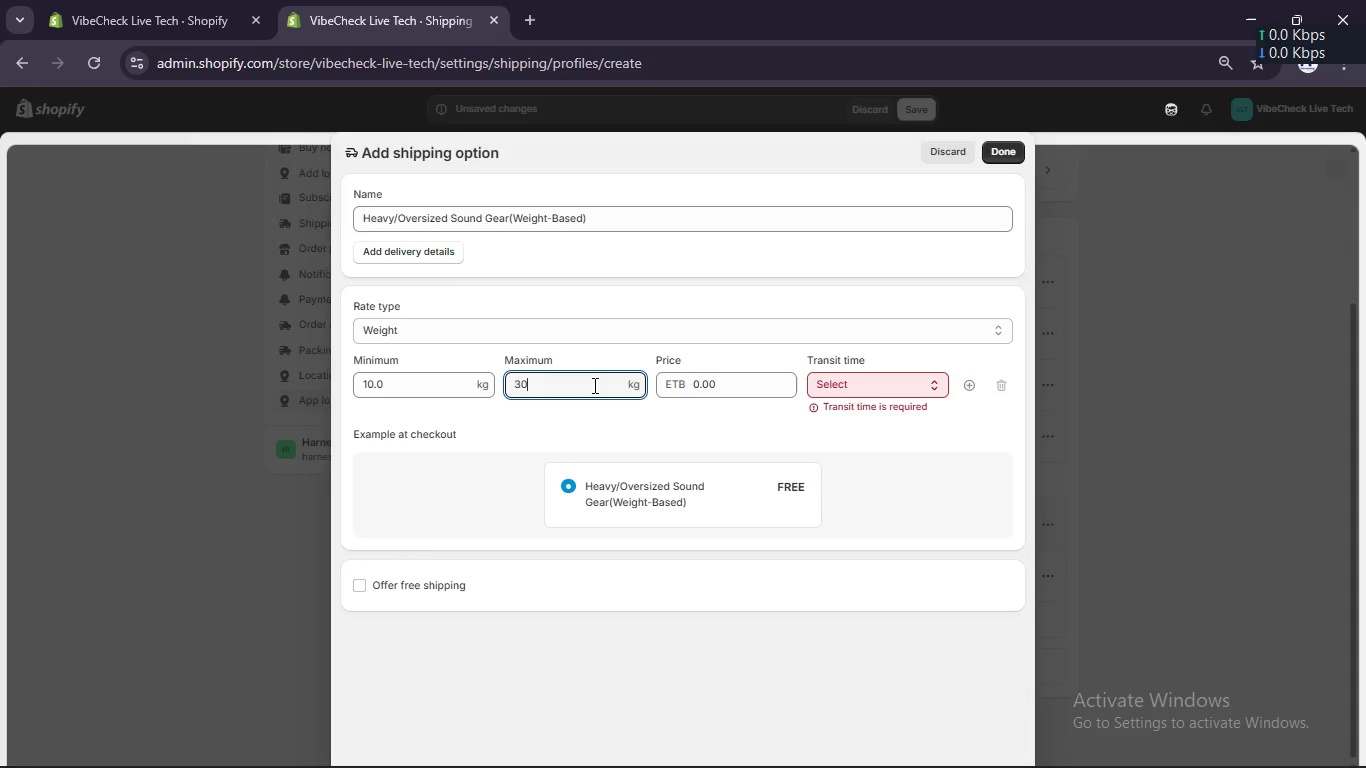 
key(Numpad0)
 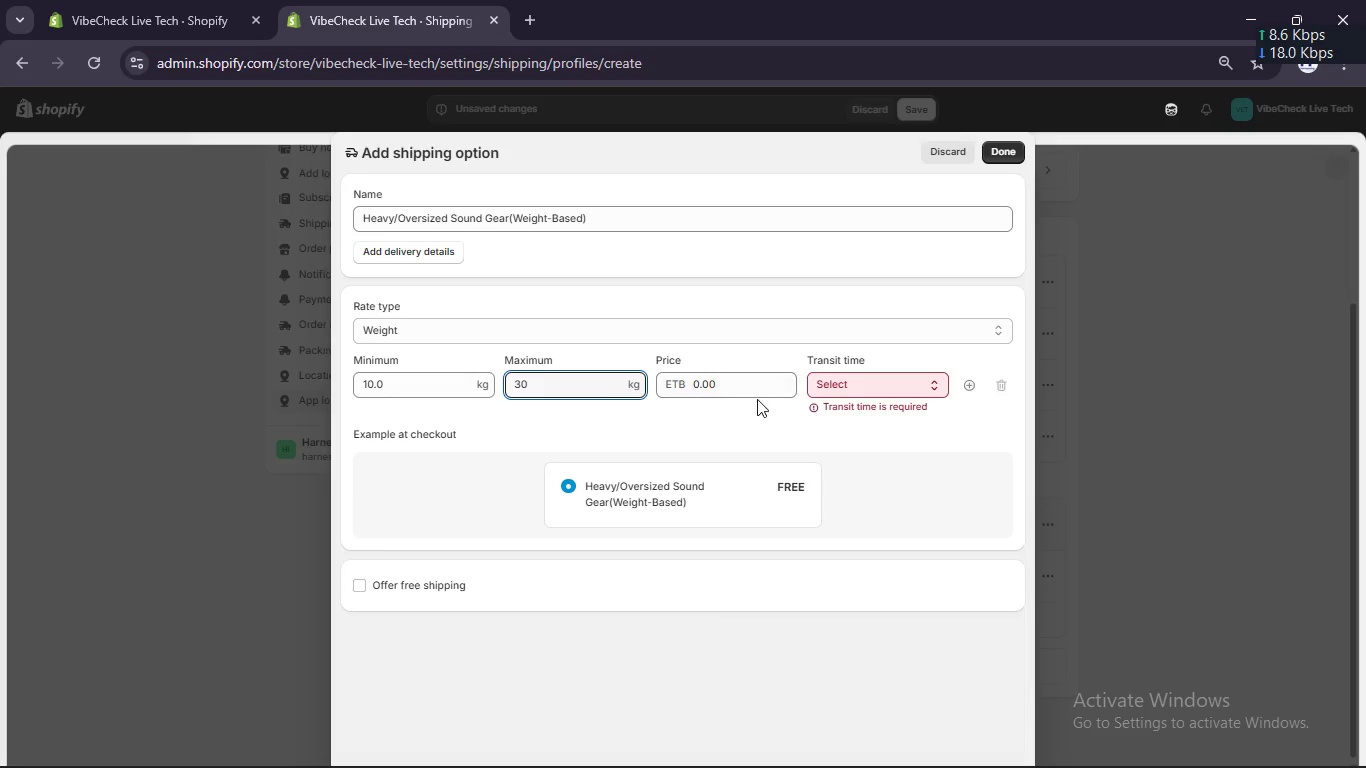 
left_click([727, 388])
 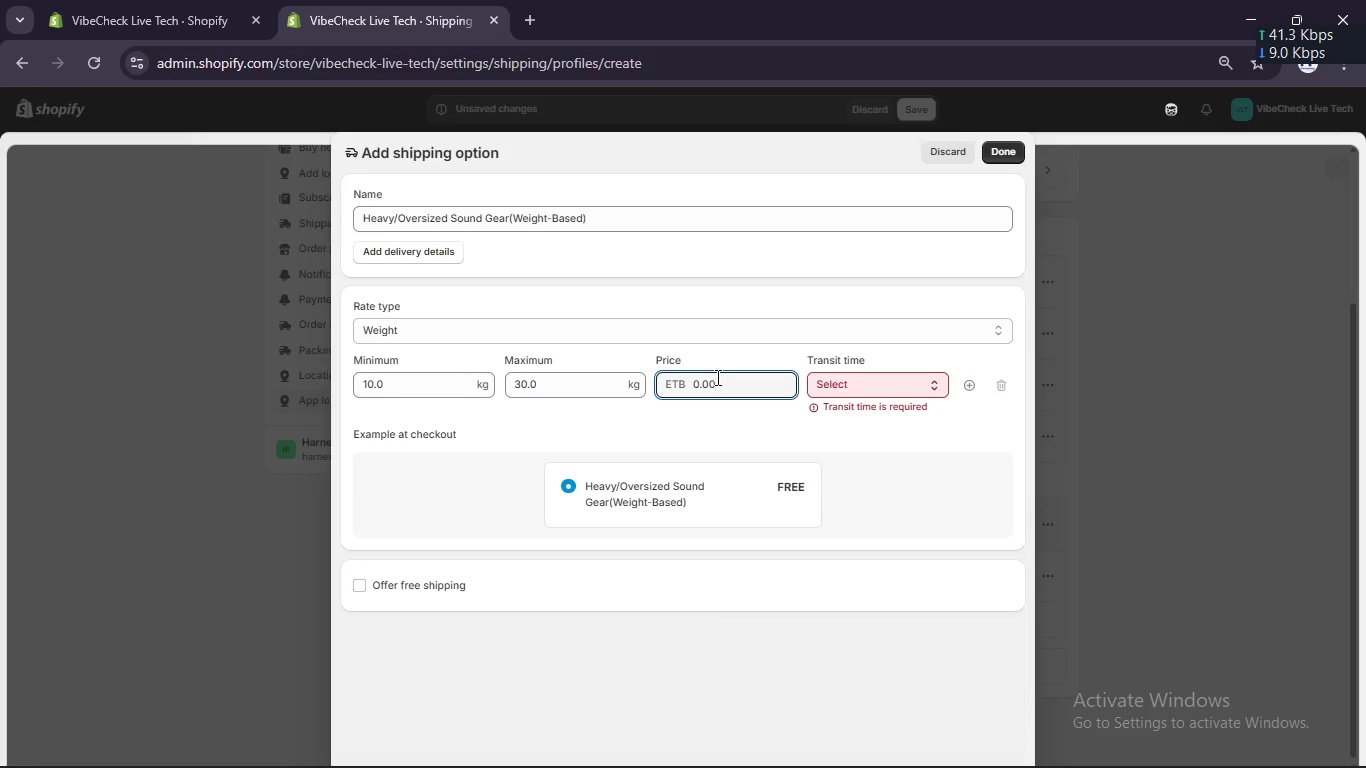 
double_click([716, 377])
 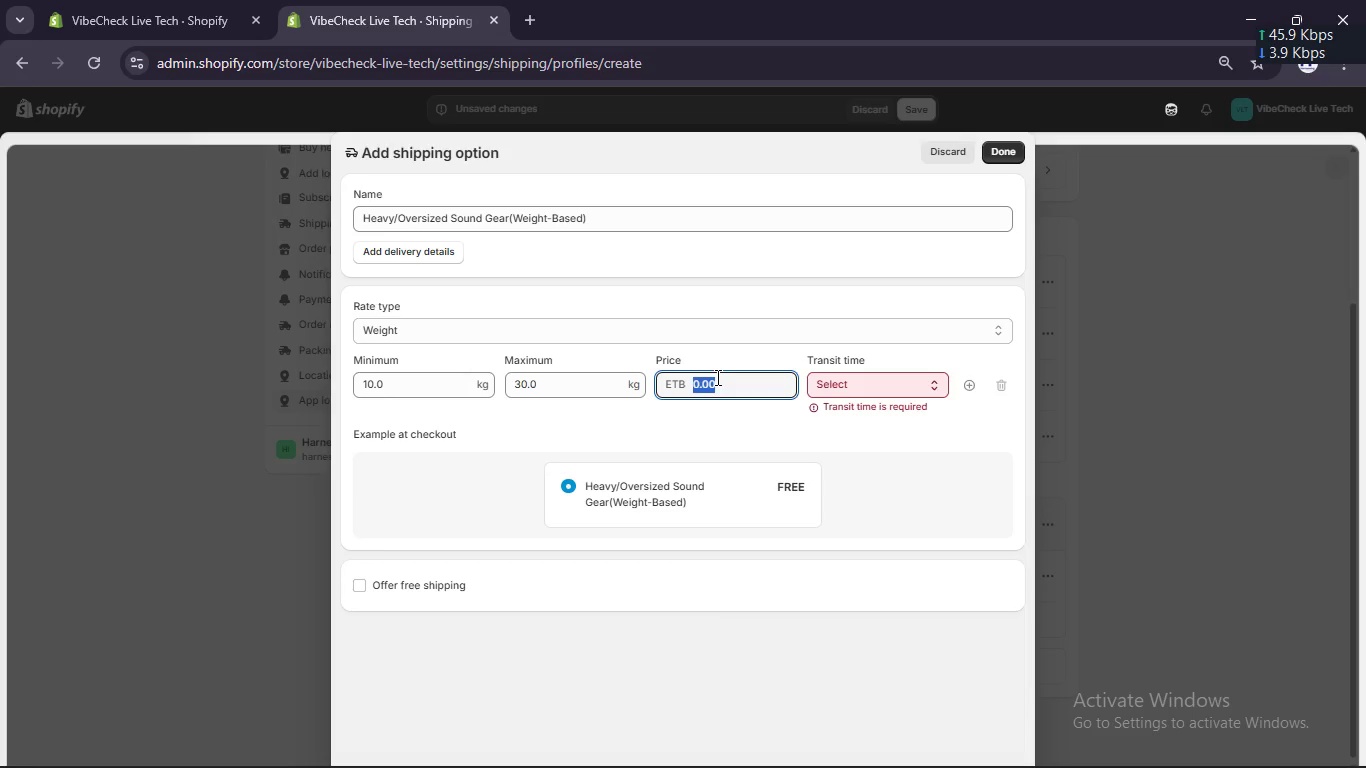 
hold_key(key=Numpad3, duration=0.45)
 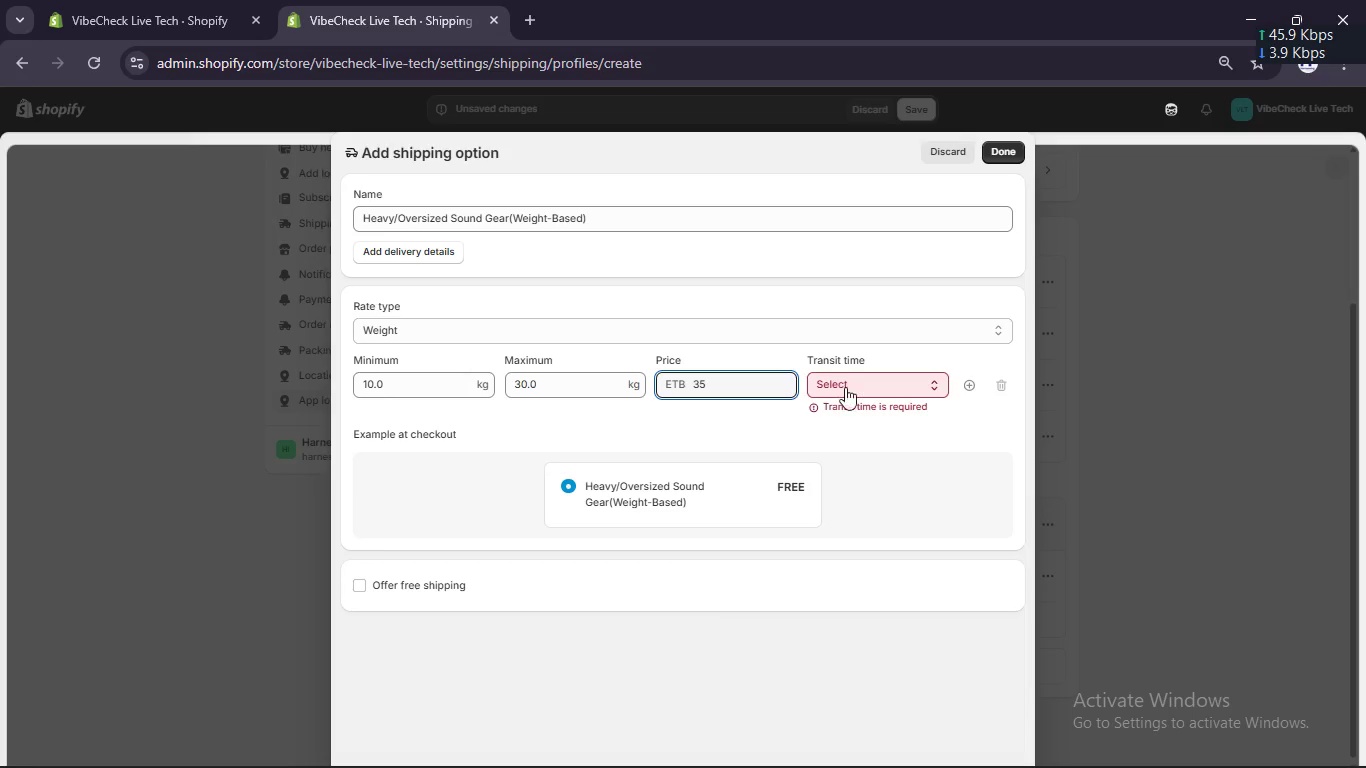 
key(Numpad5)
 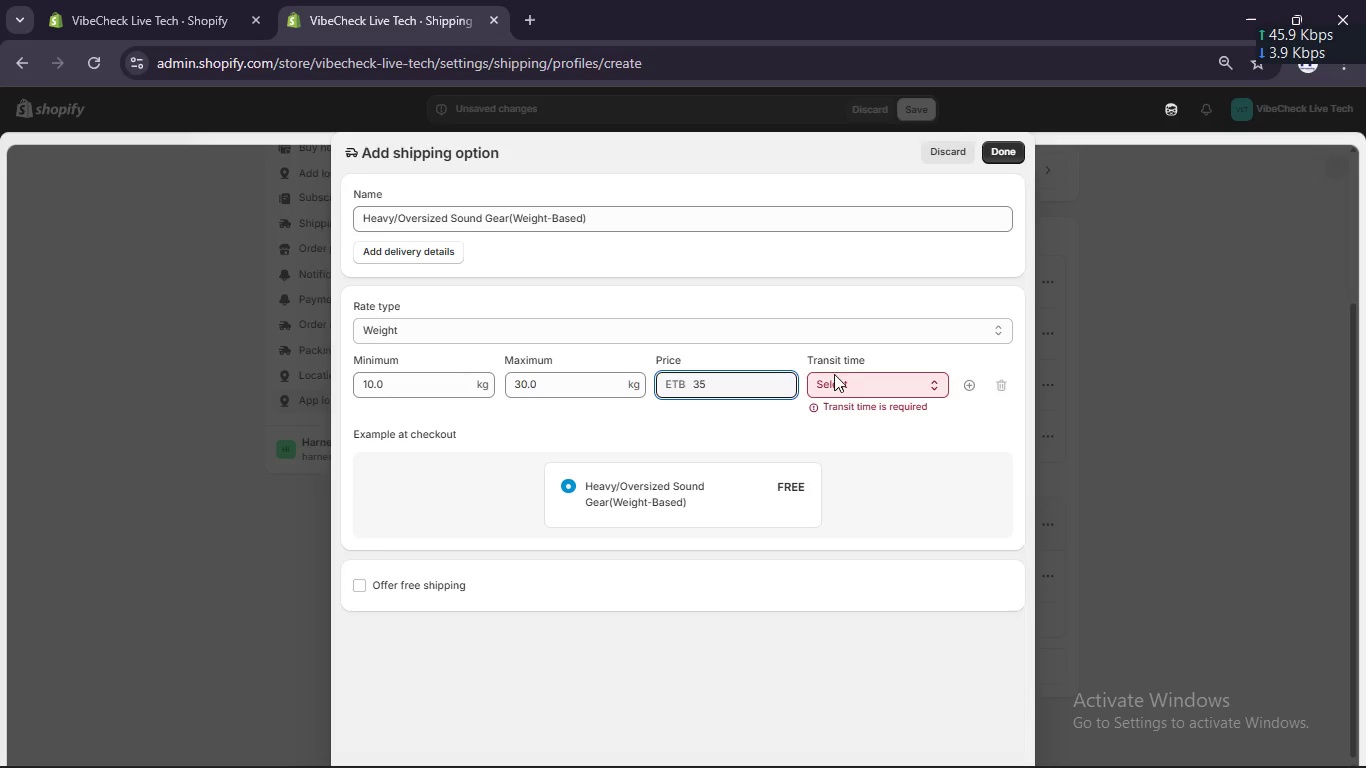 
left_click([847, 389])
 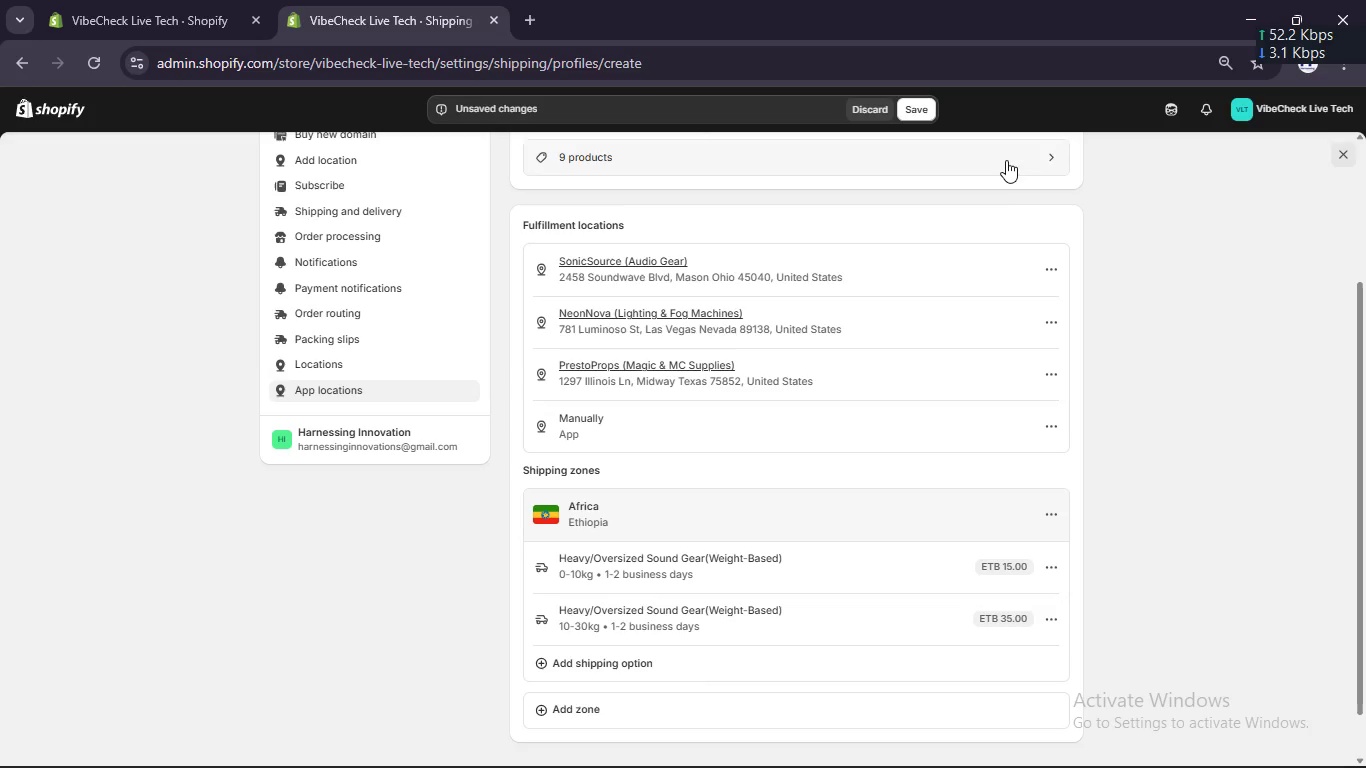 
wait(5.23)
 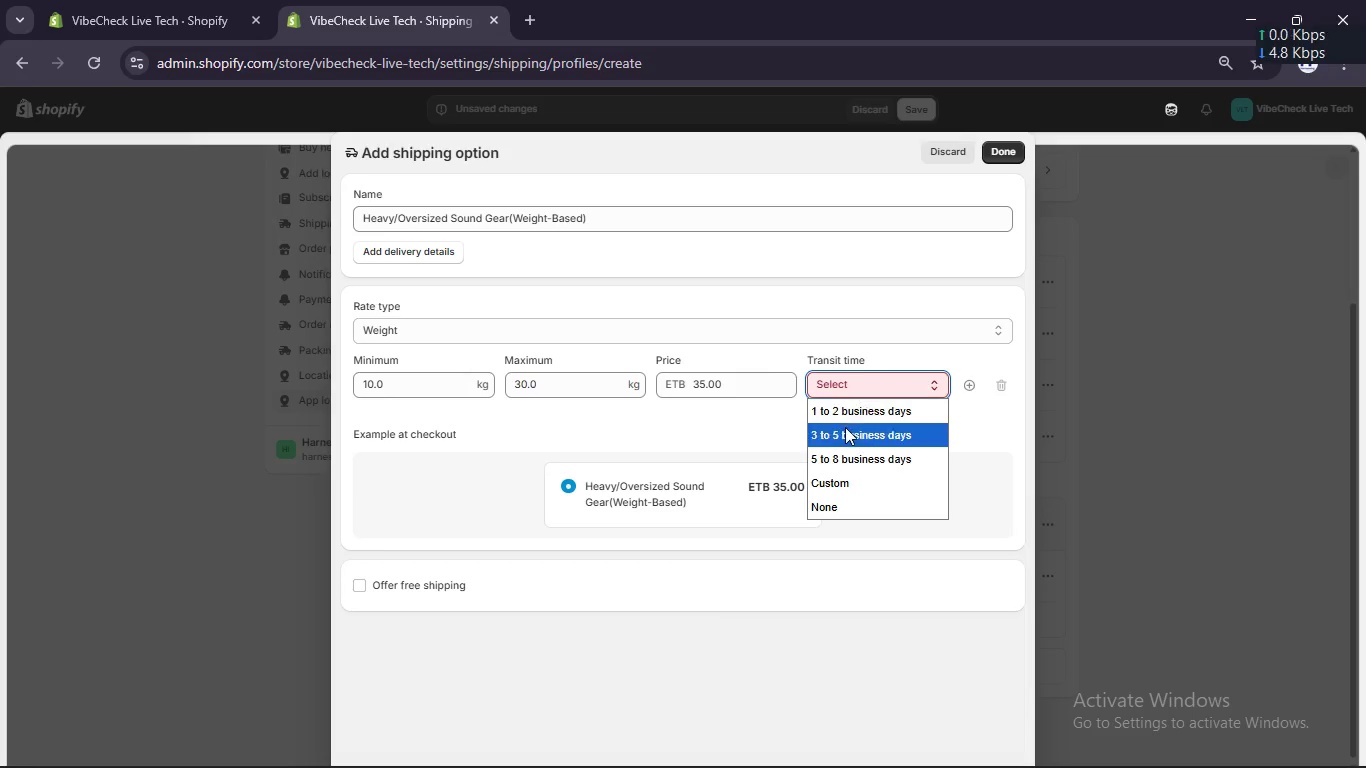 
left_click([917, 113])
 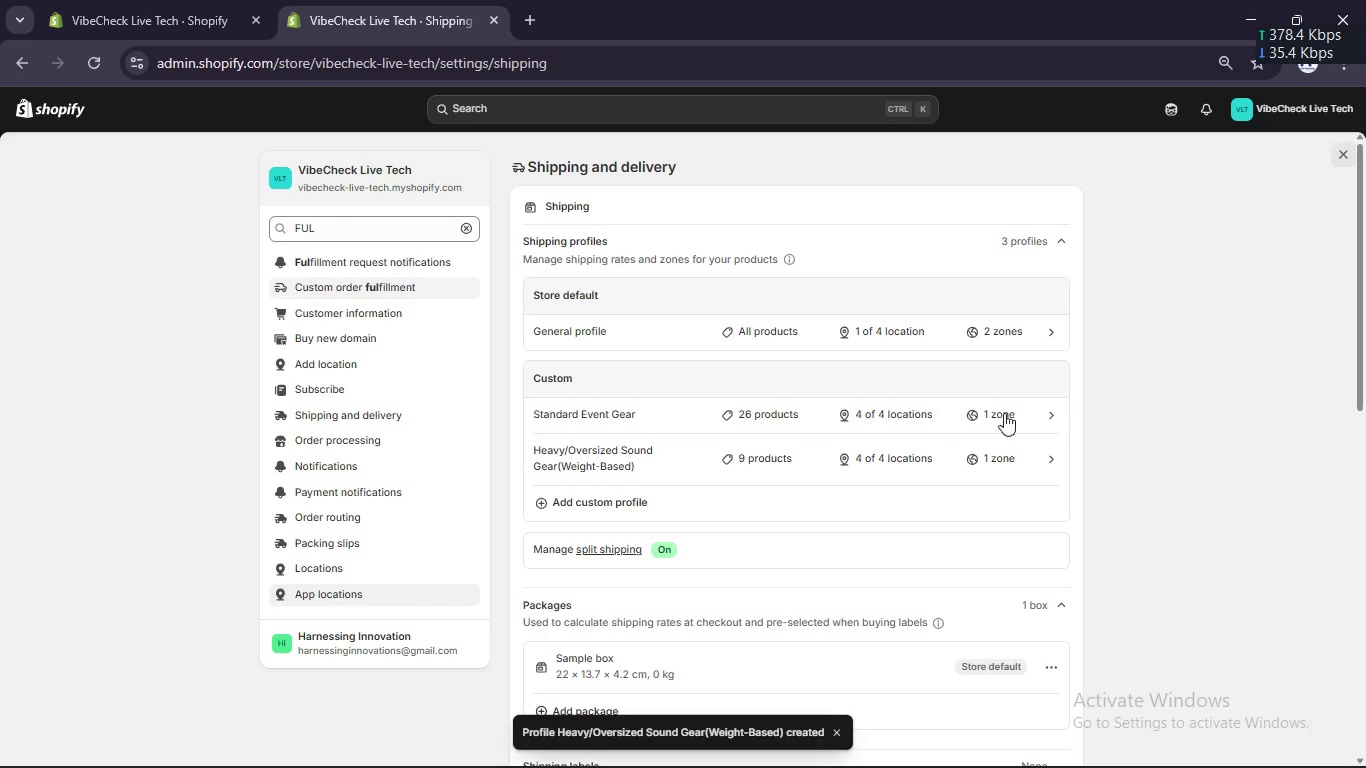 
scroll: coordinate [669, 483], scroll_direction: down, amount: 5.0
 